 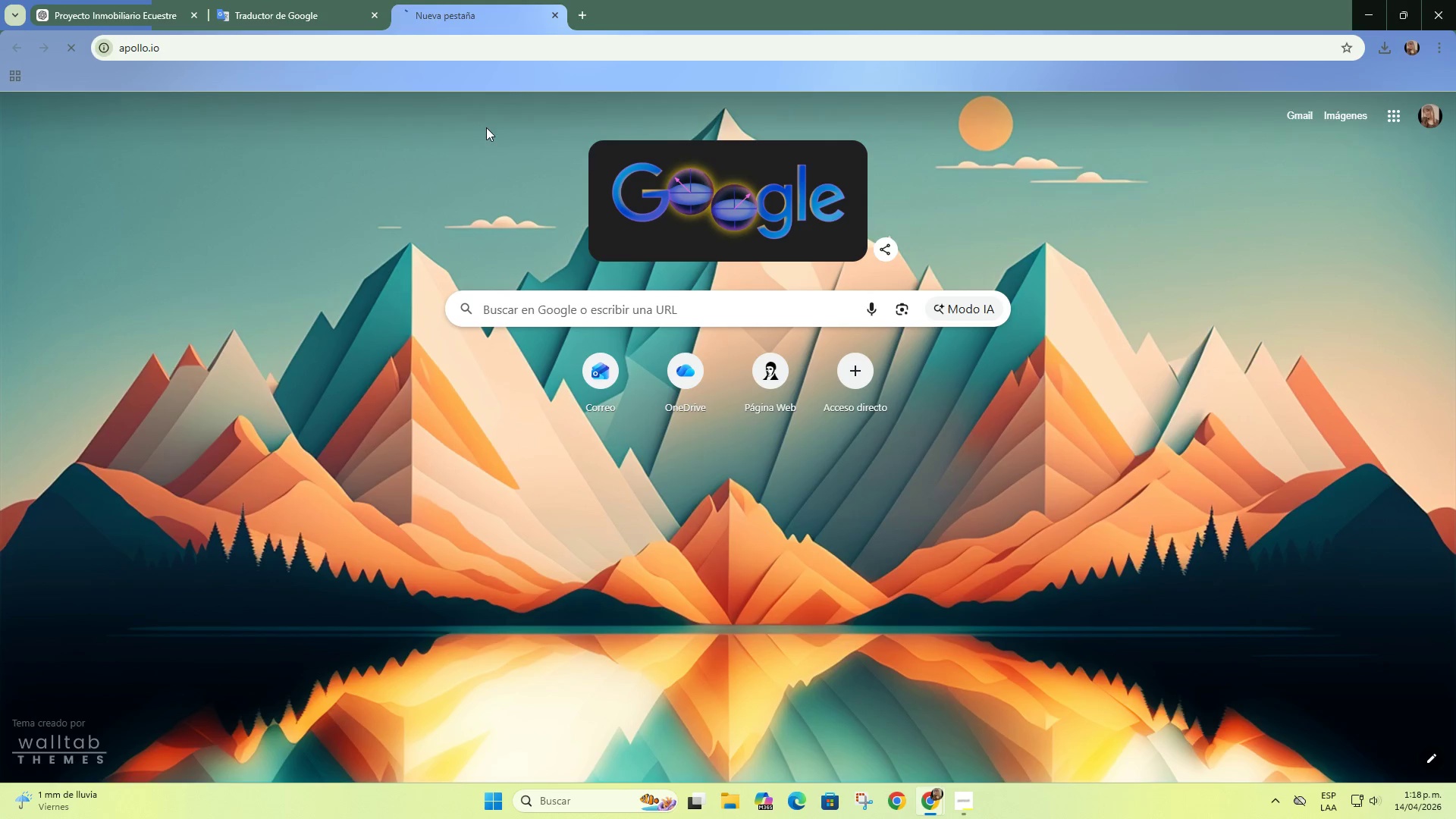 
left_click([1128, 121])
 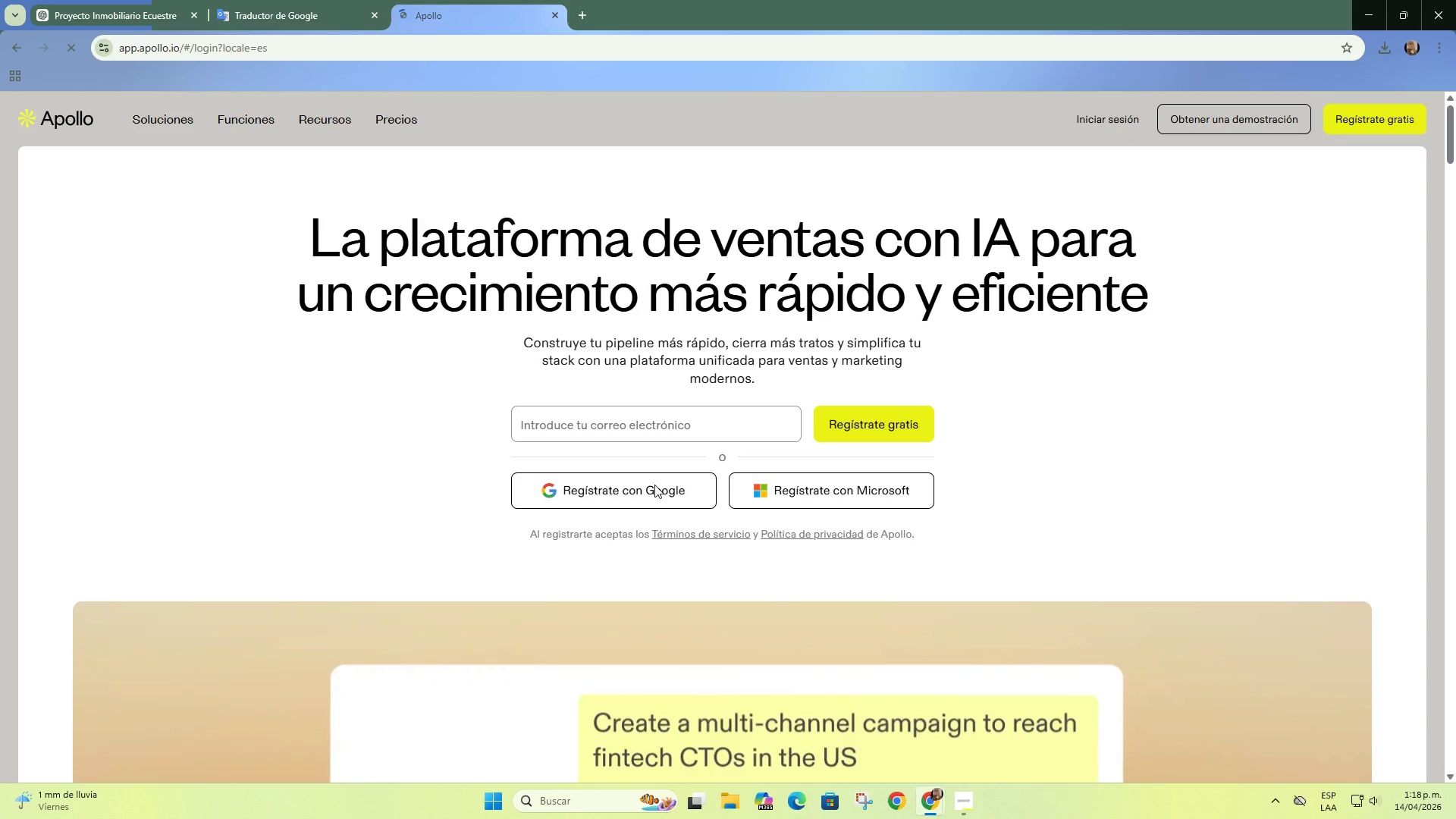 
wait(8.92)
 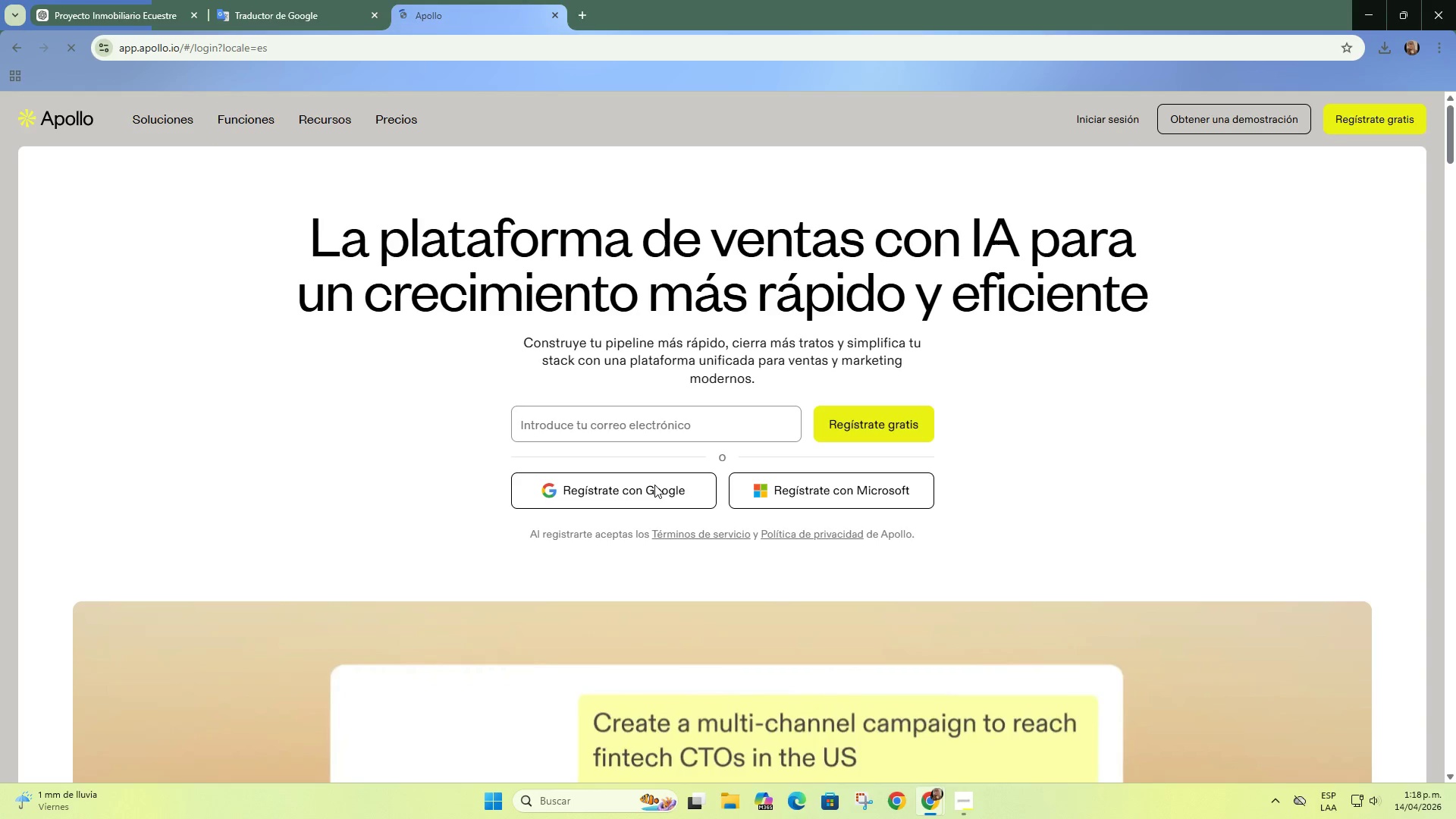 
left_click([418, 282])
 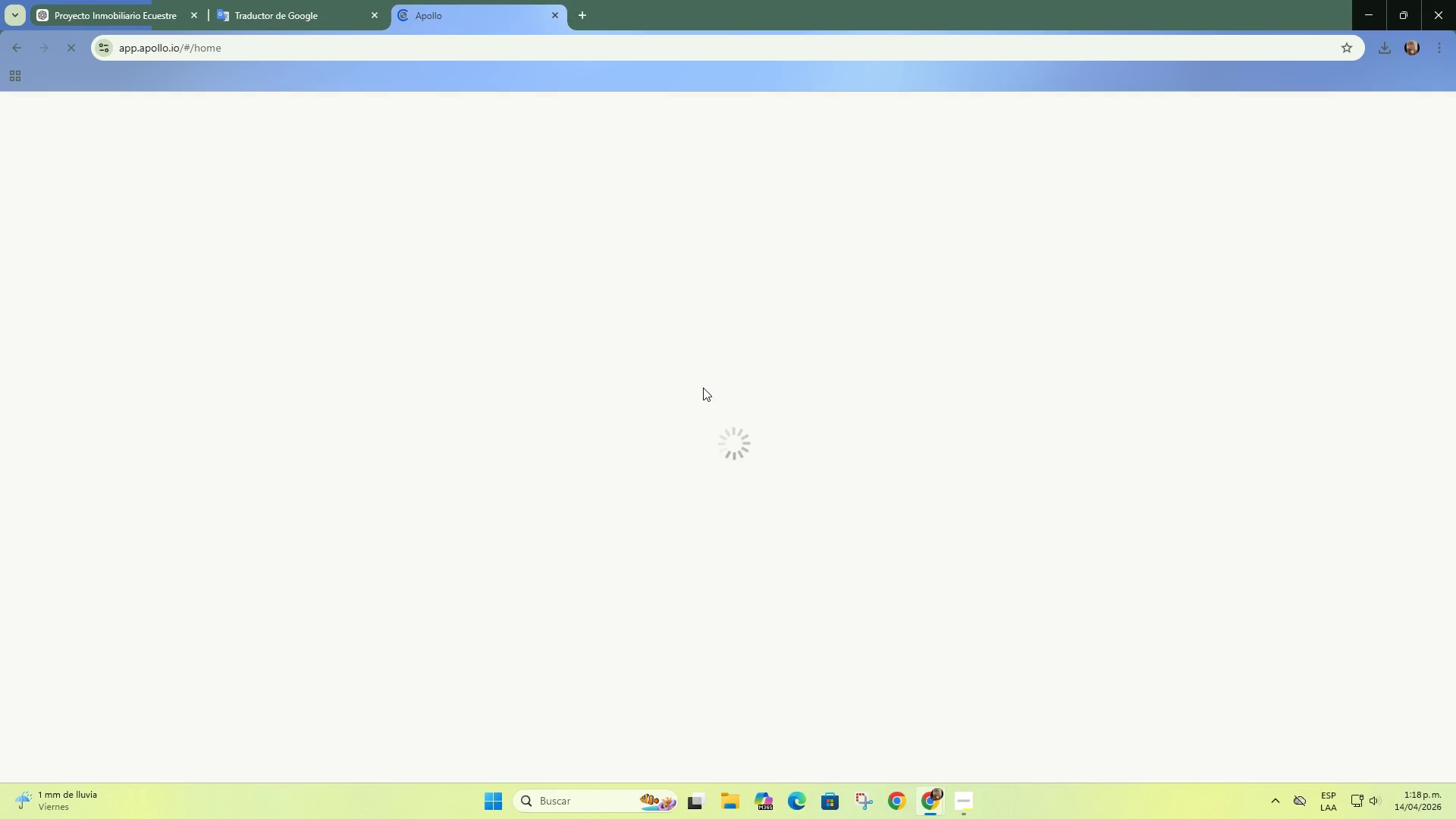 
wait(11.58)
 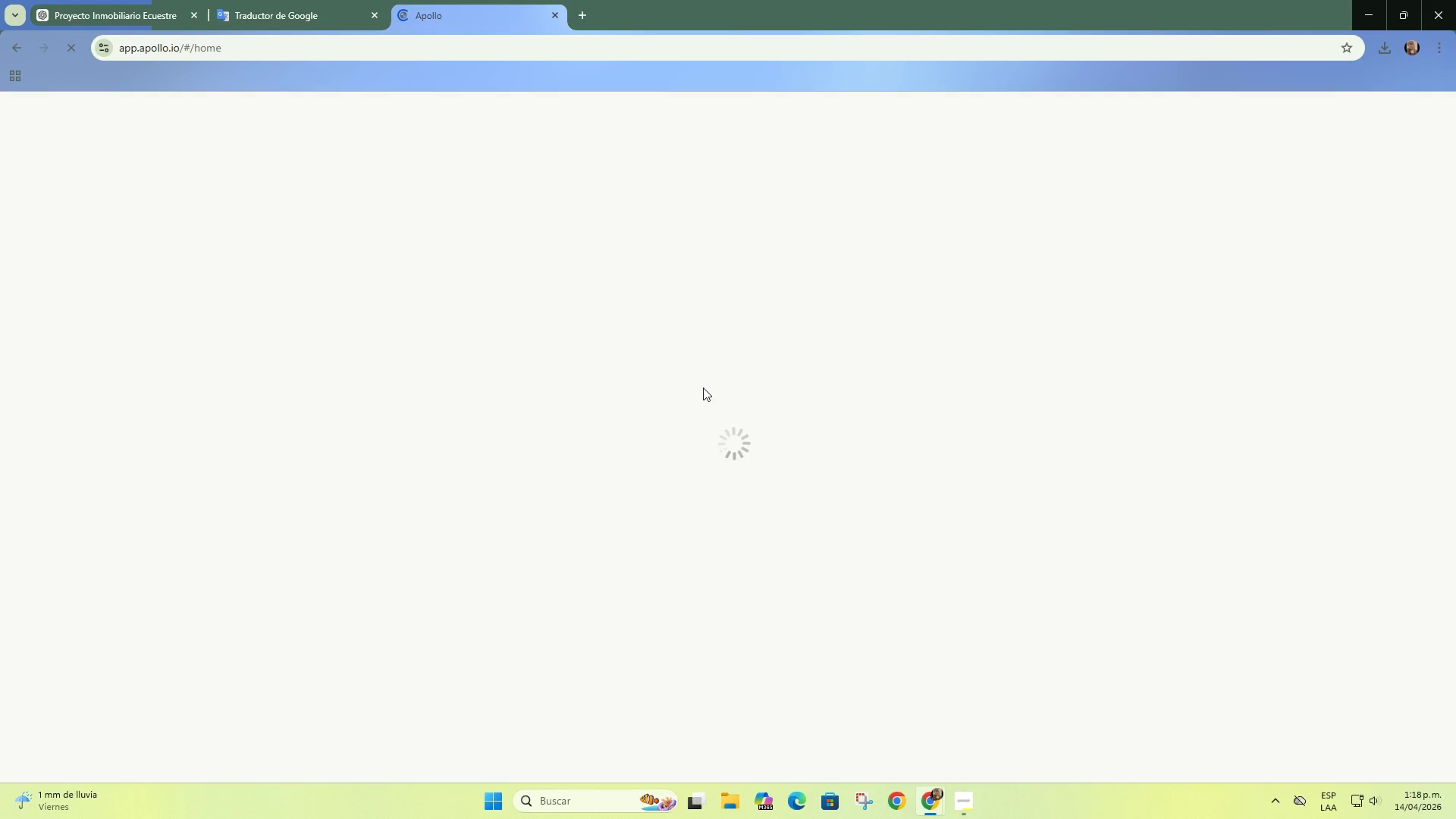 
left_click([196, 23])
 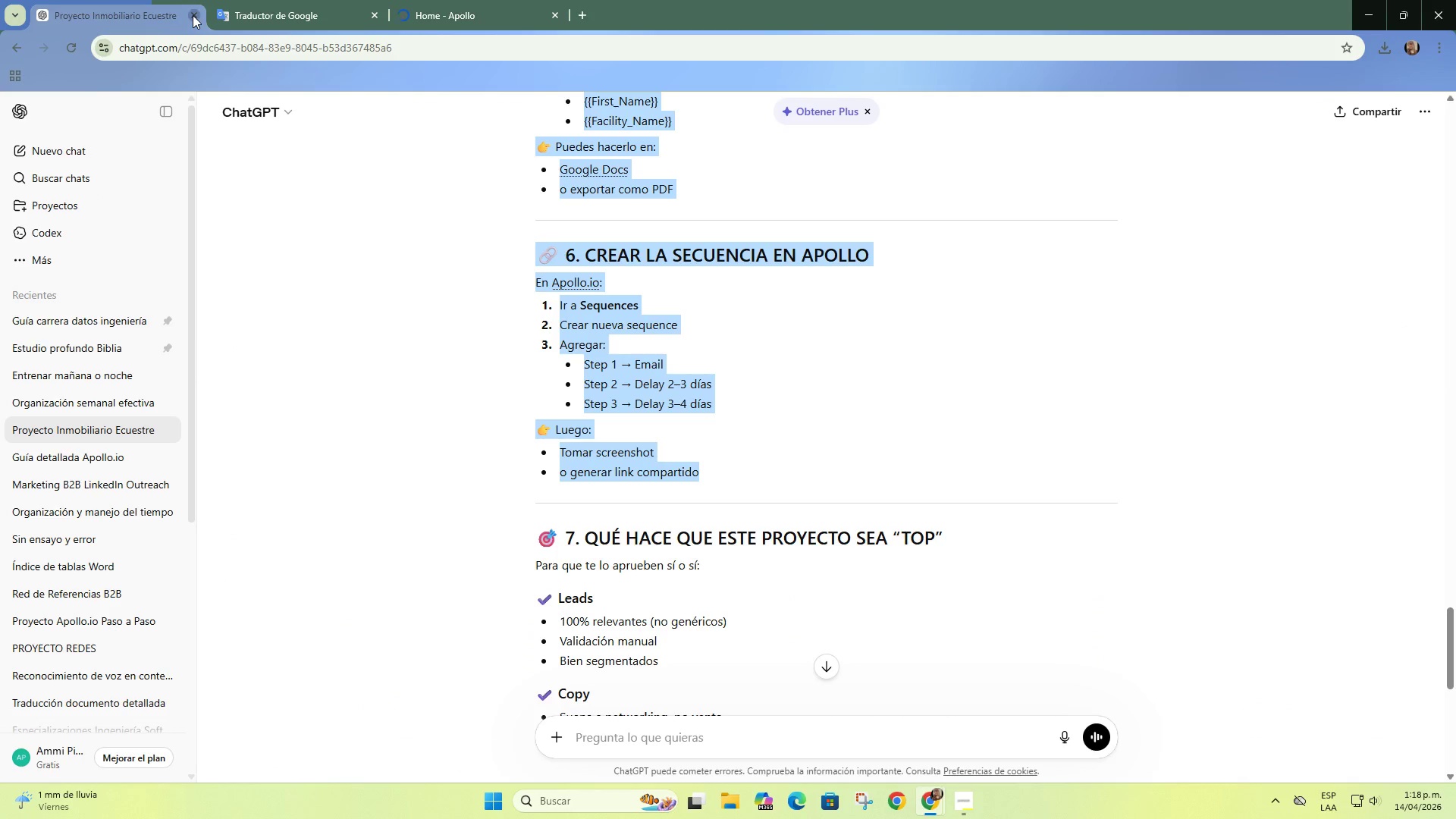 
left_click([193, 15])
 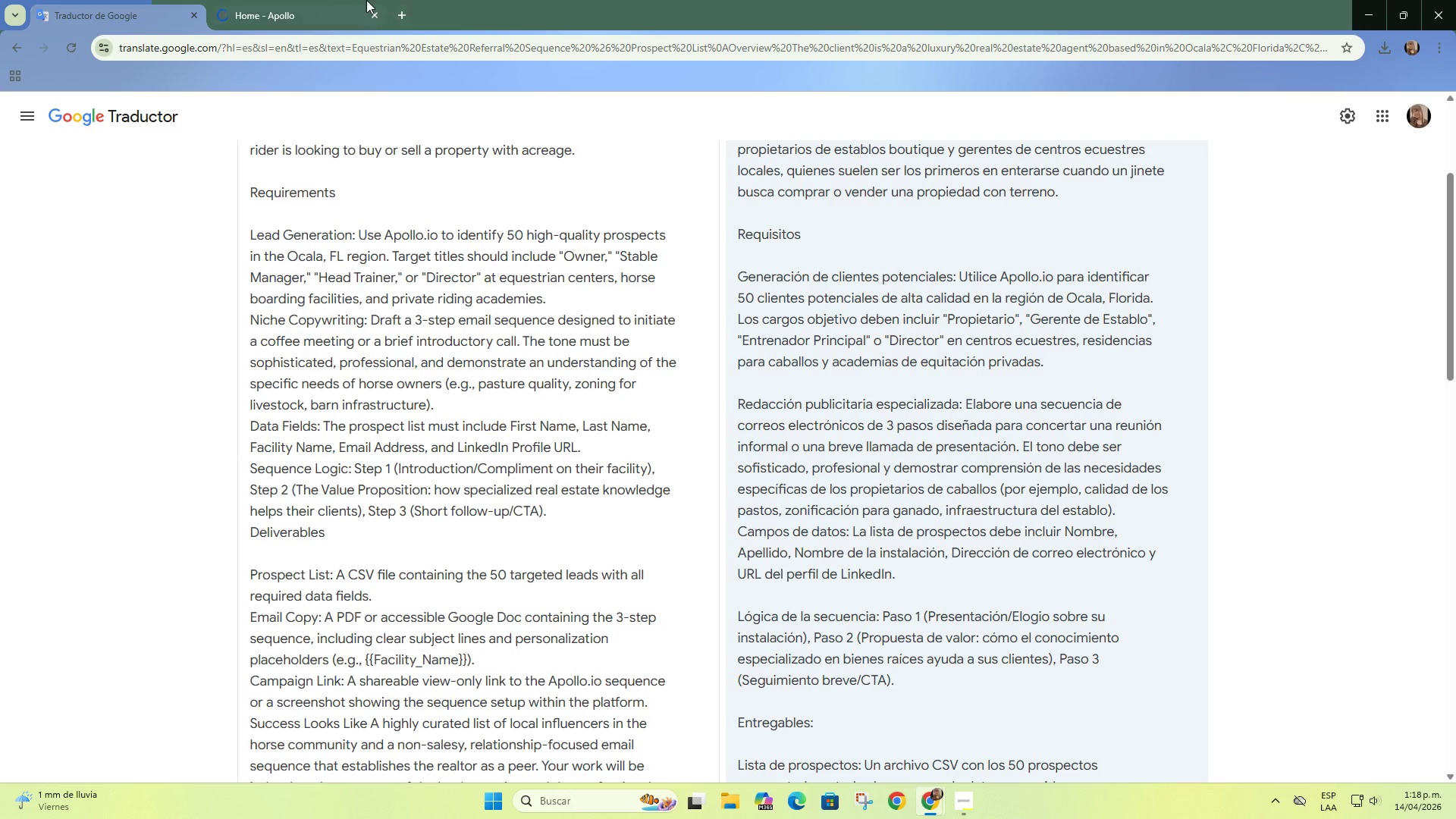 
left_click([359, 0])
 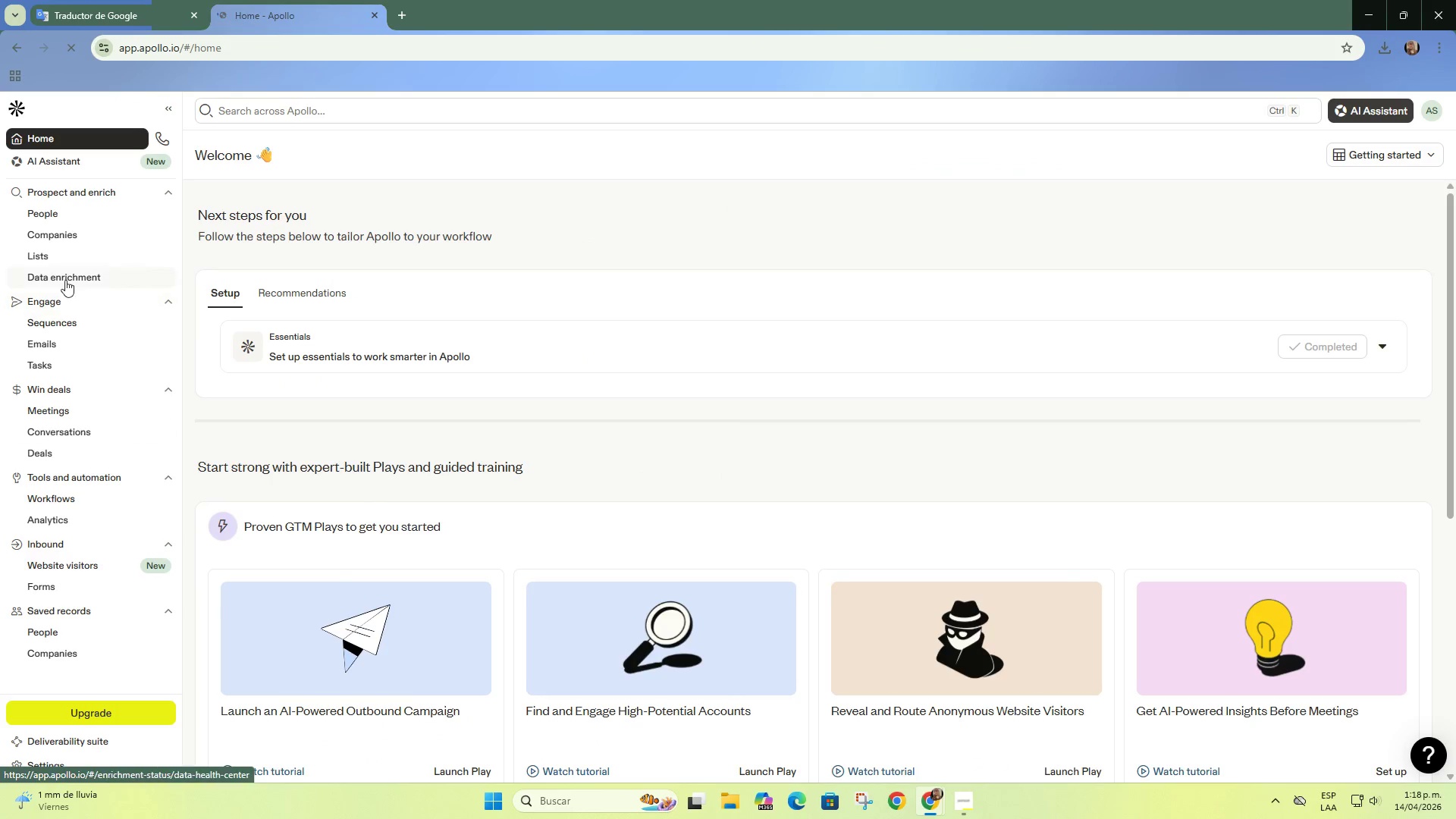 
left_click([64, 209])
 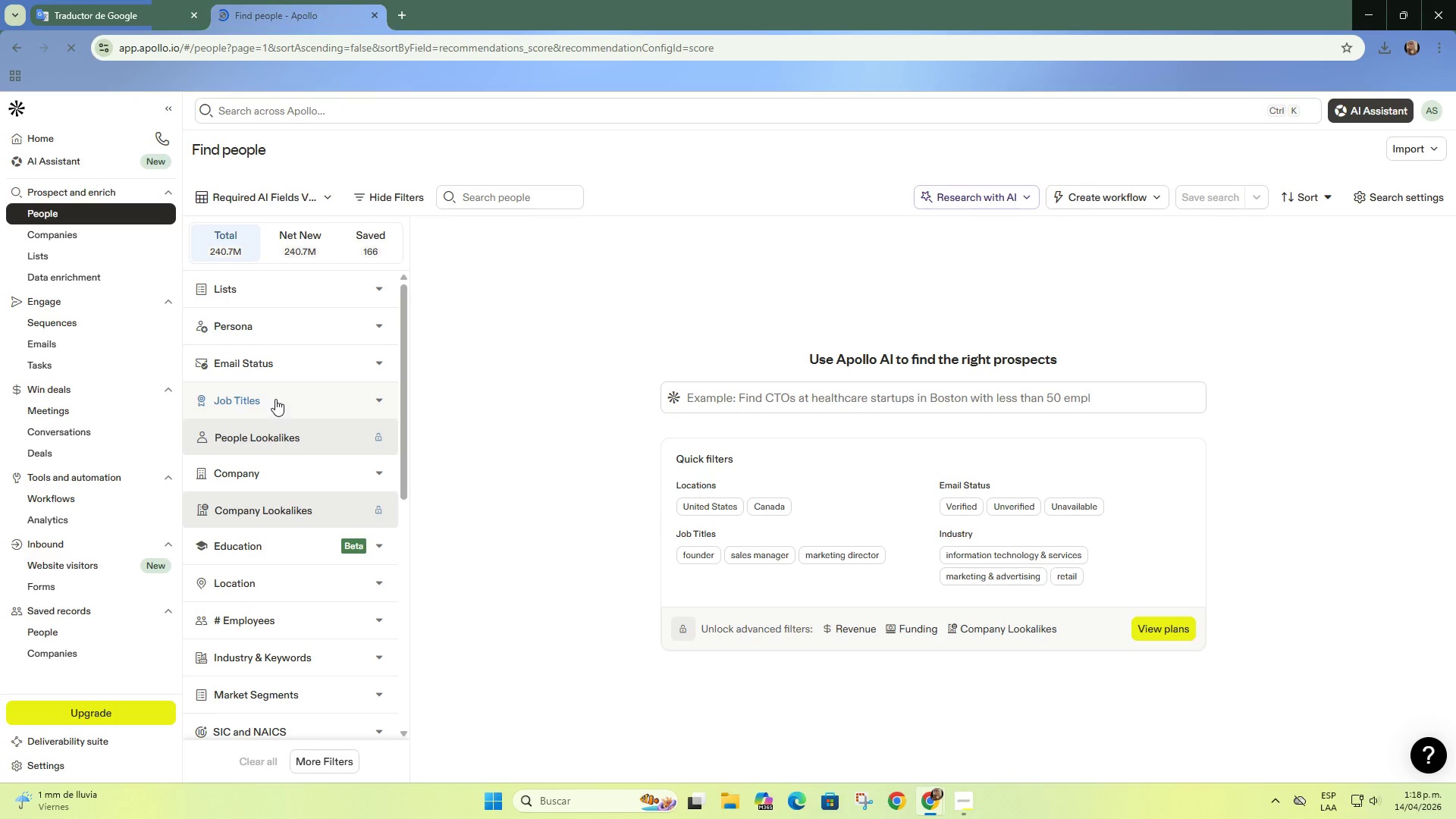 
scroll: coordinate [280, 389], scroll_direction: down, amount: 1.0
 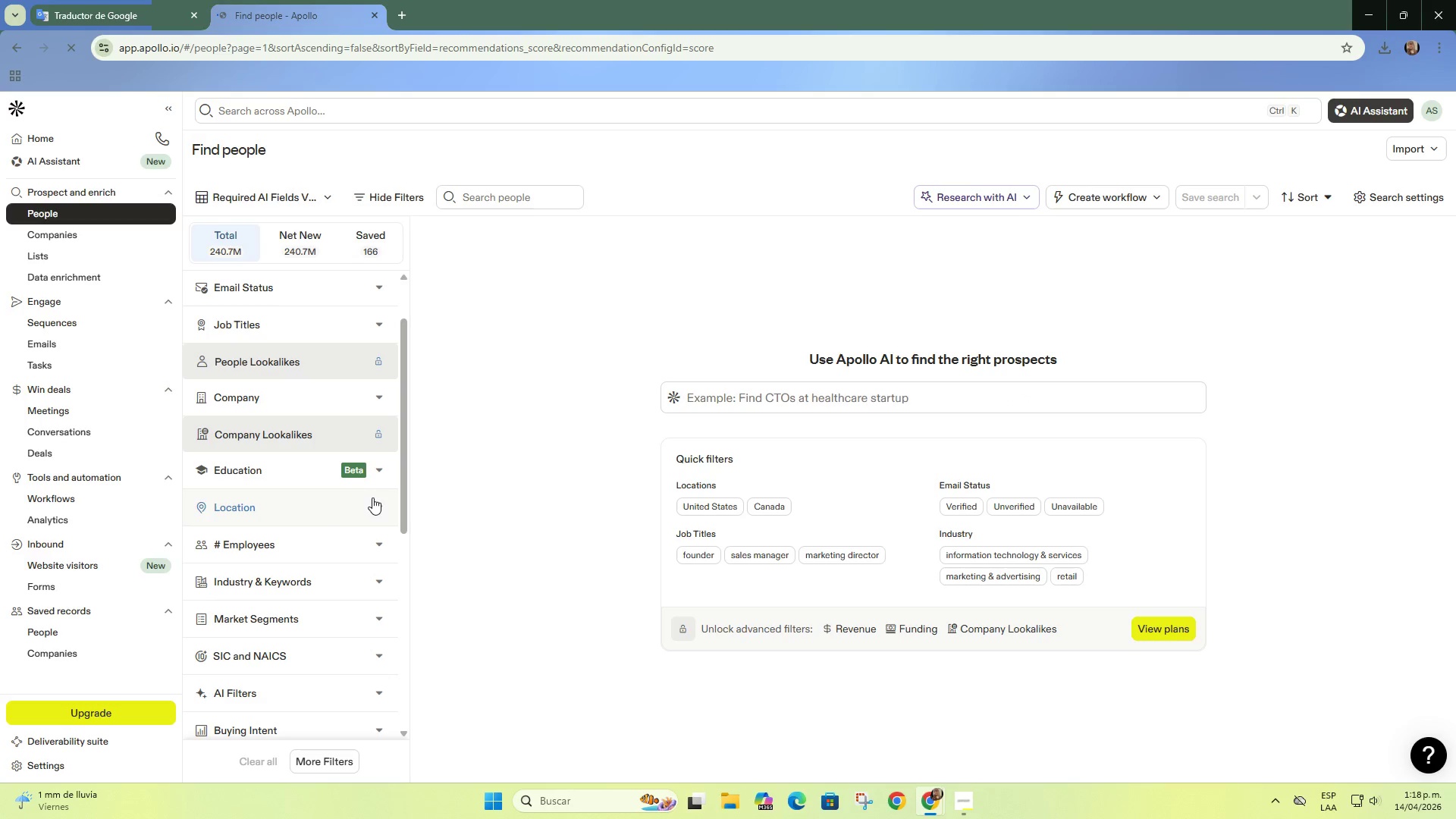 
left_click([374, 501])
 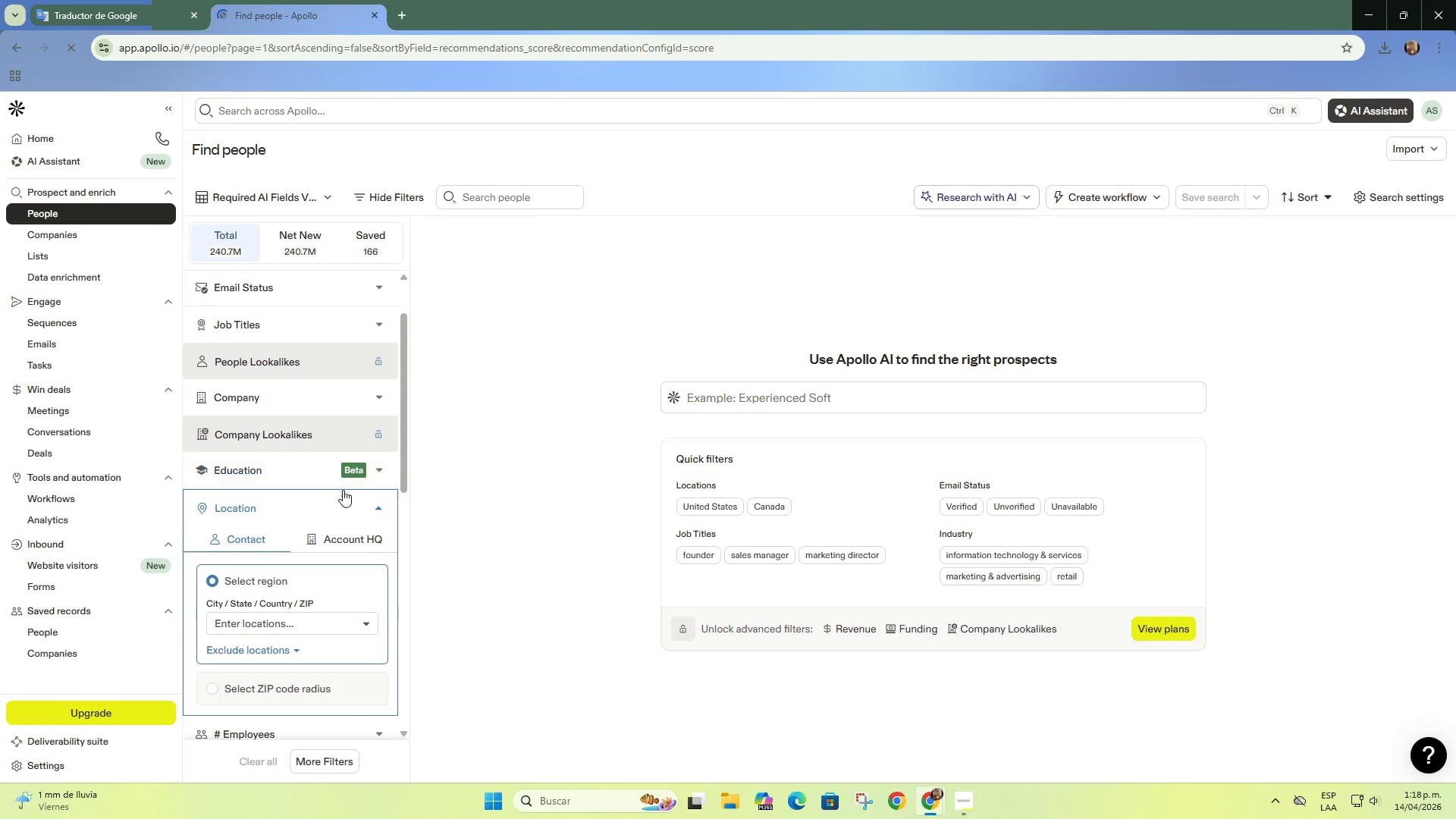 
scroll: coordinate [343, 491], scroll_direction: down, amount: 1.0
 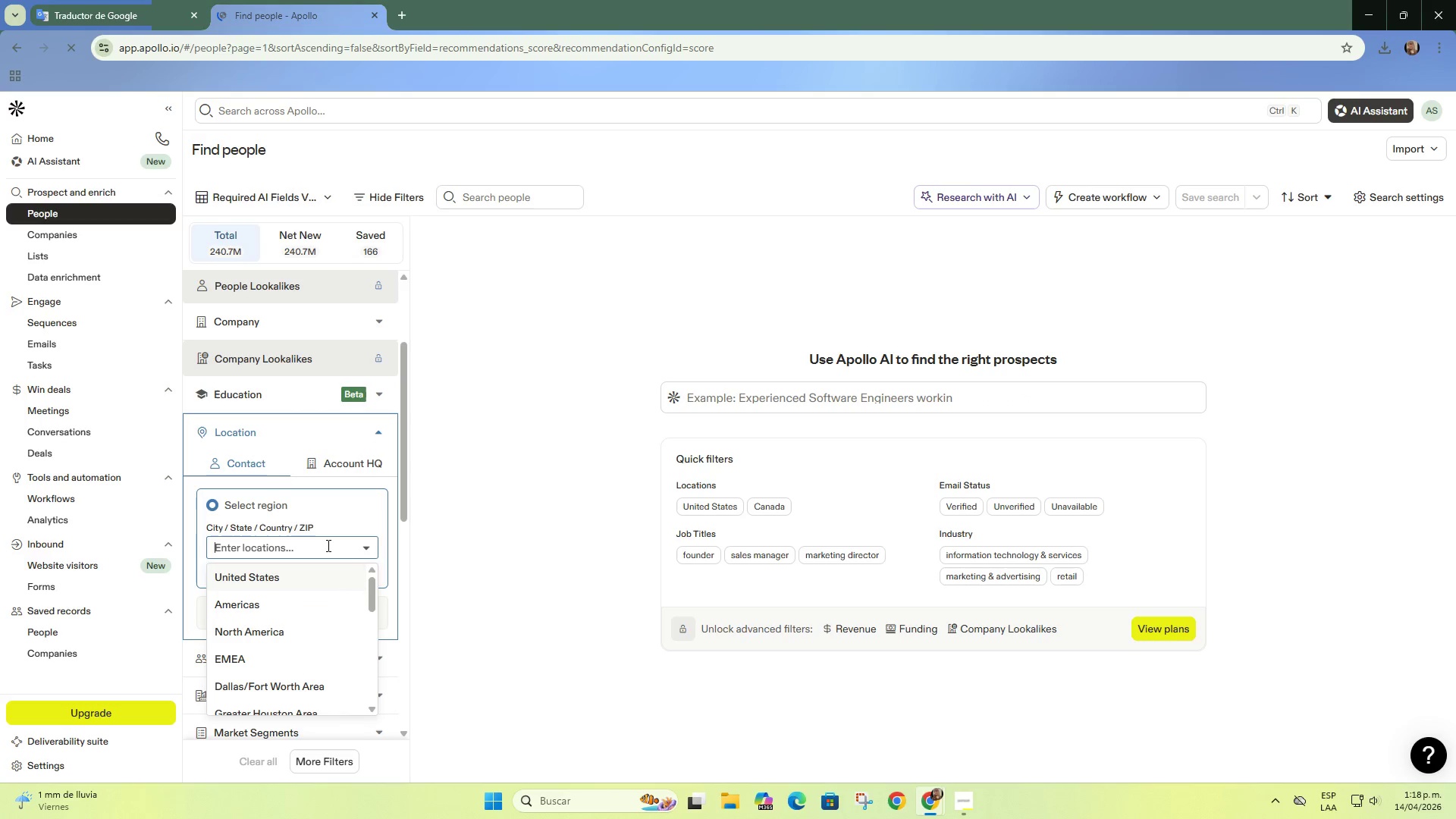 
left_click([327, 545])
 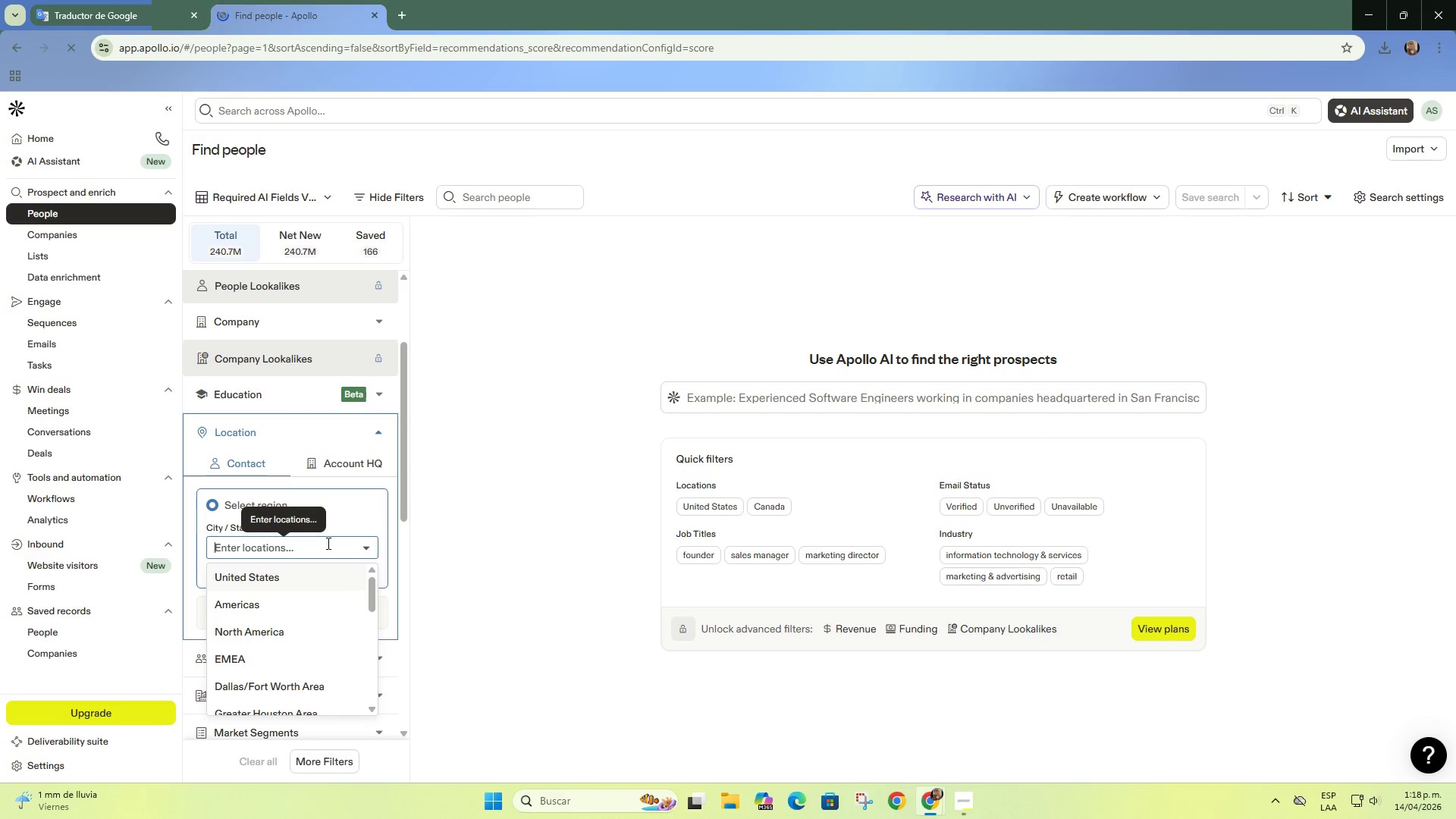 
type(ocal)
 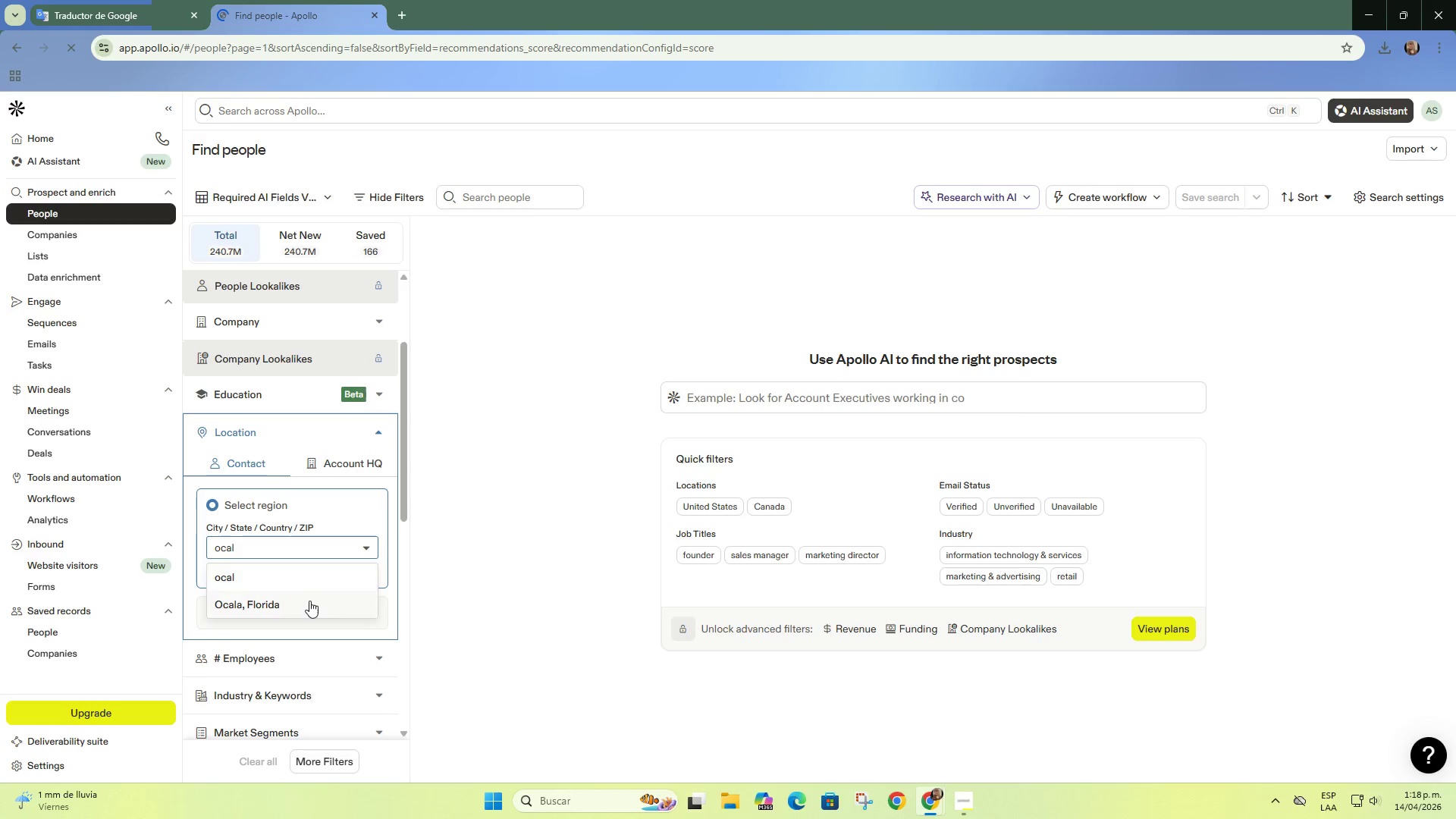 
wait(7.95)
 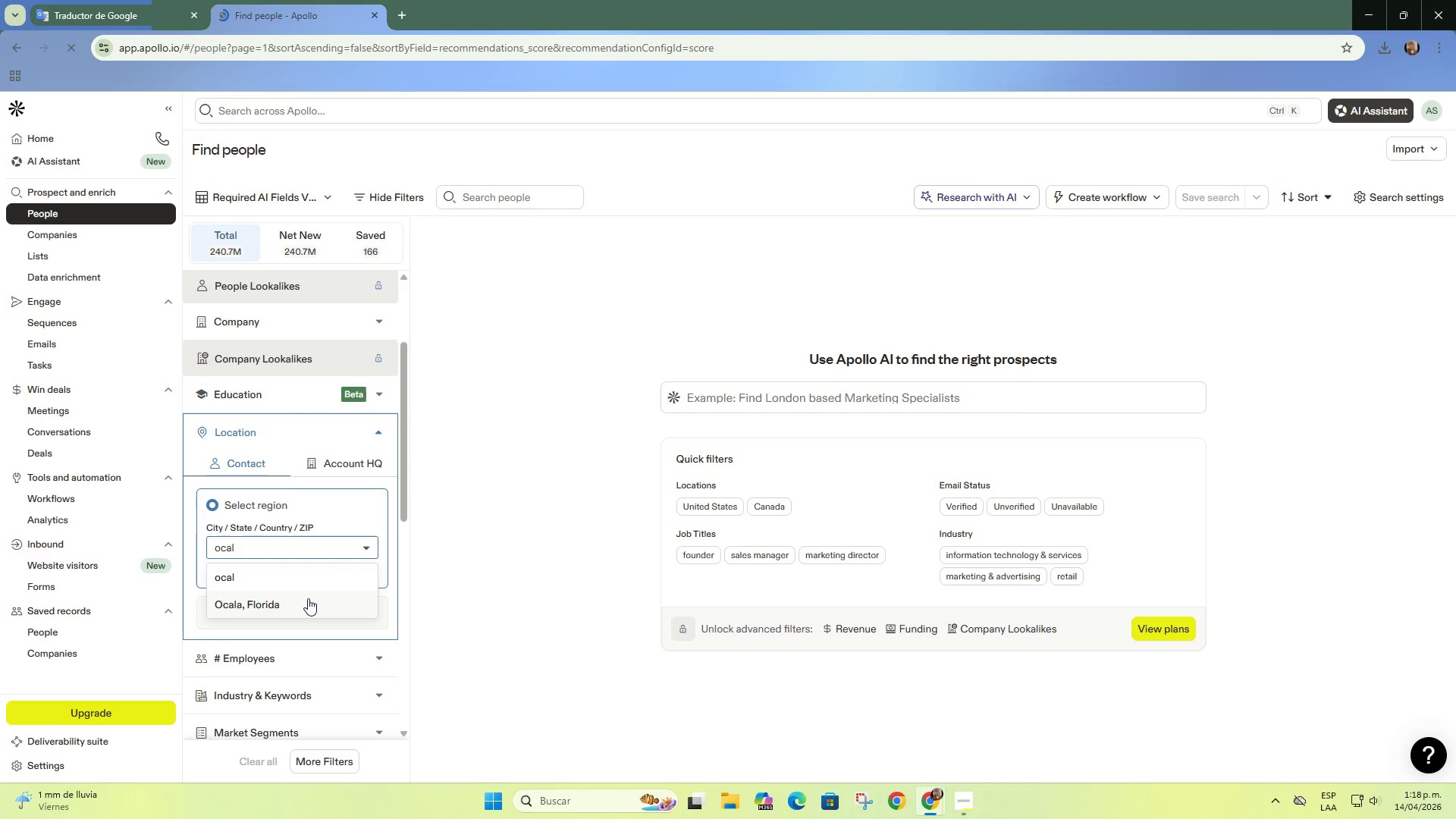 
key(A)
 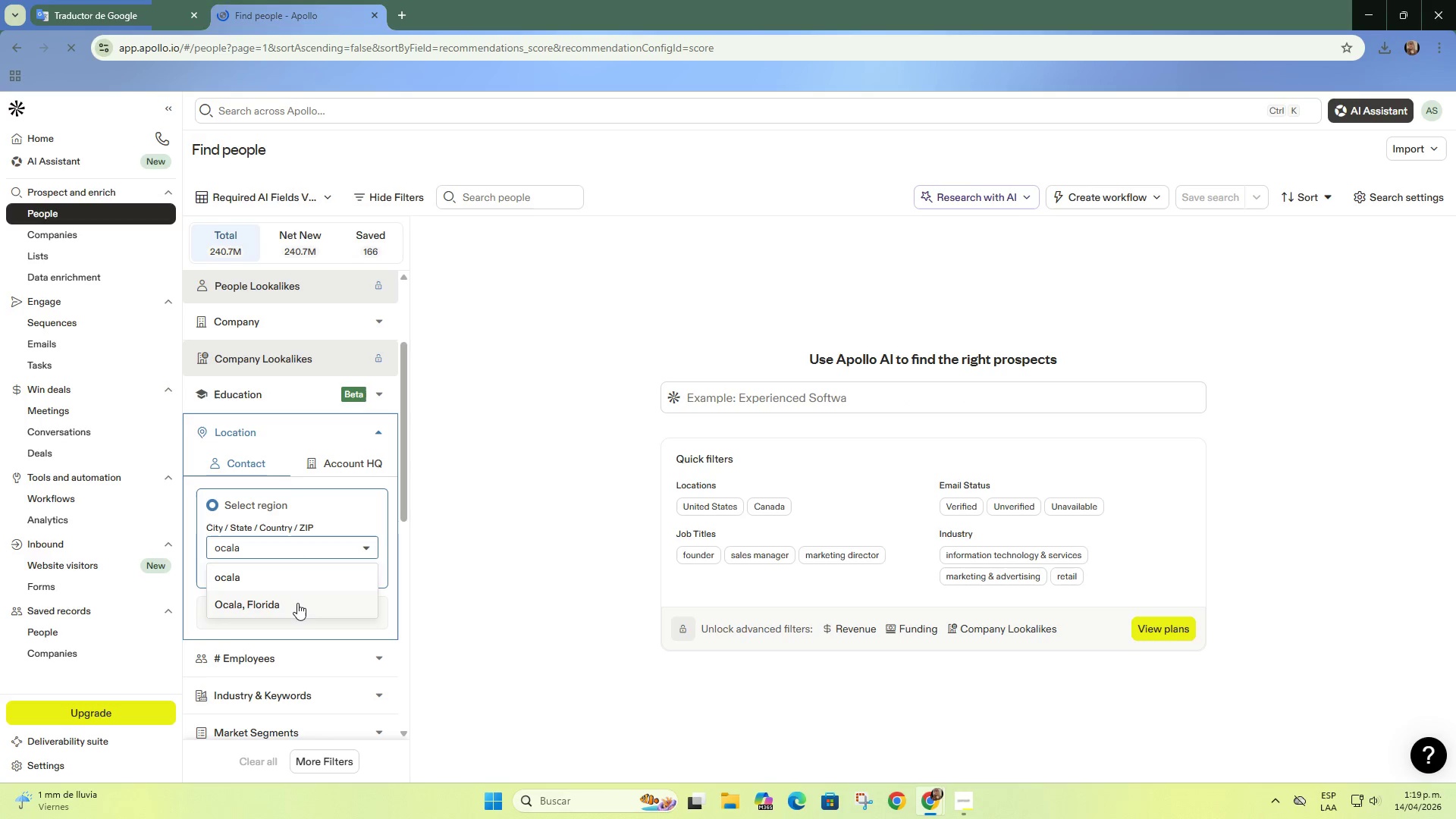 
left_click([297, 603])
 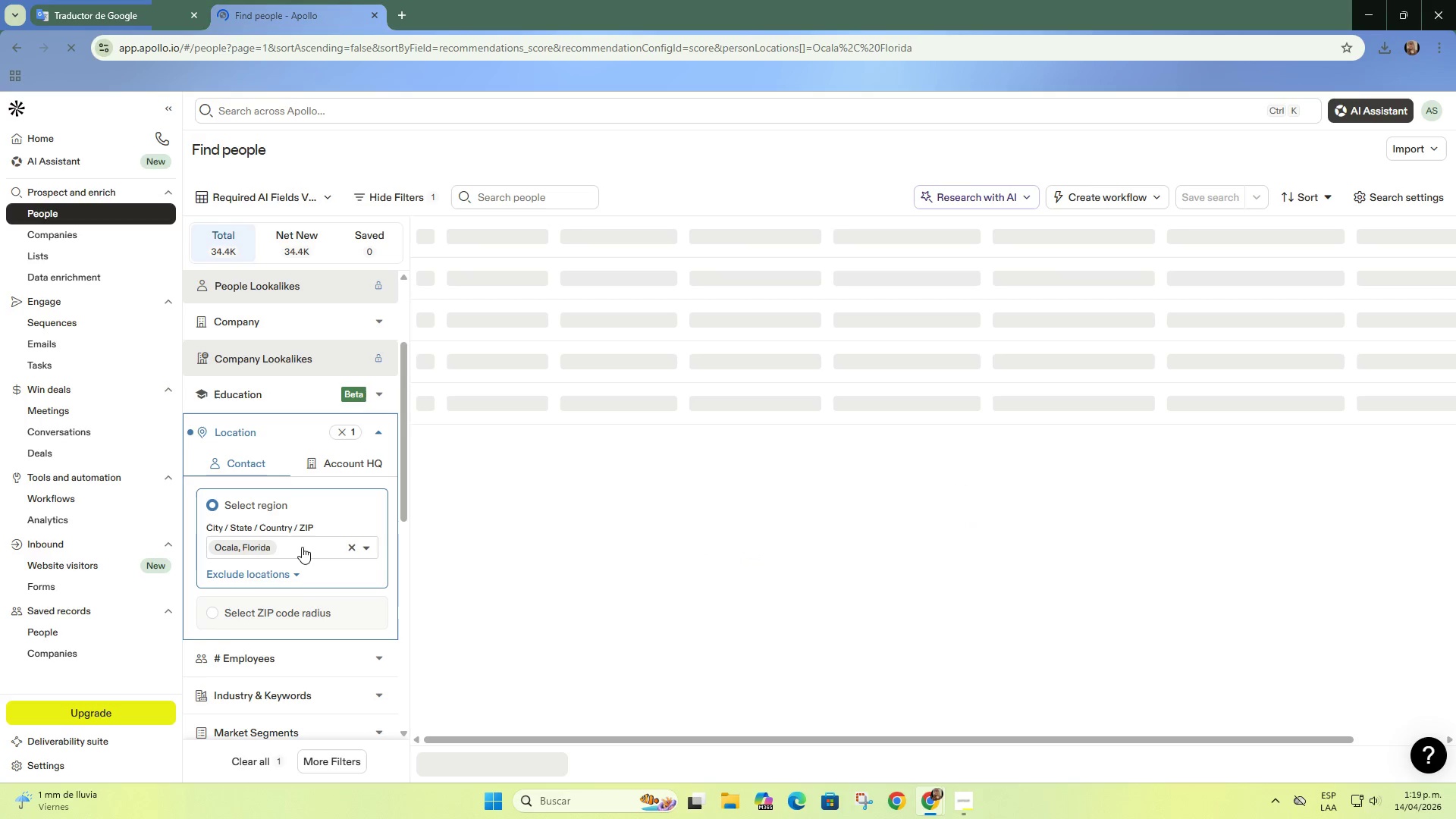 
left_click([304, 543])
 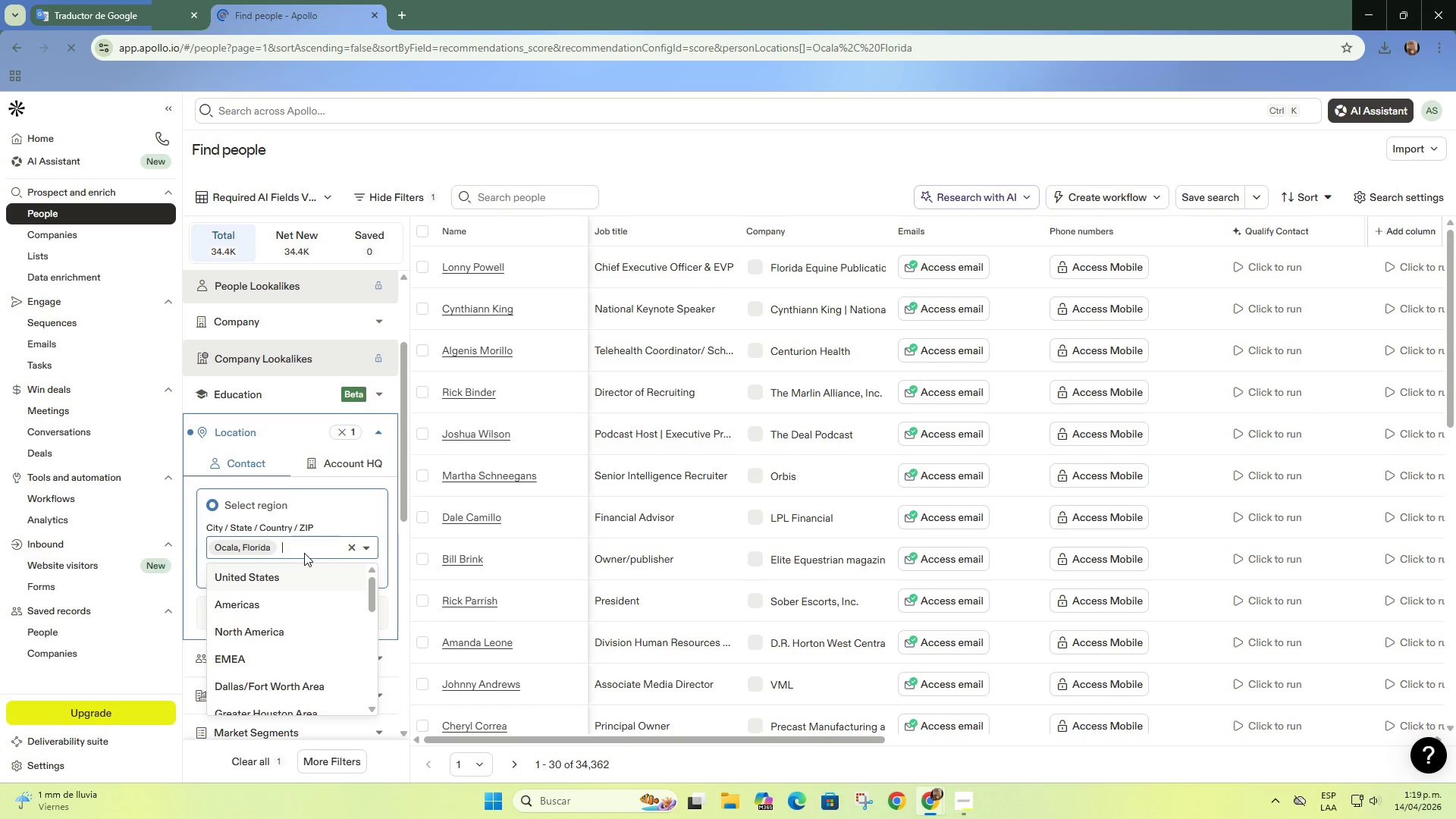 
type(florida)
 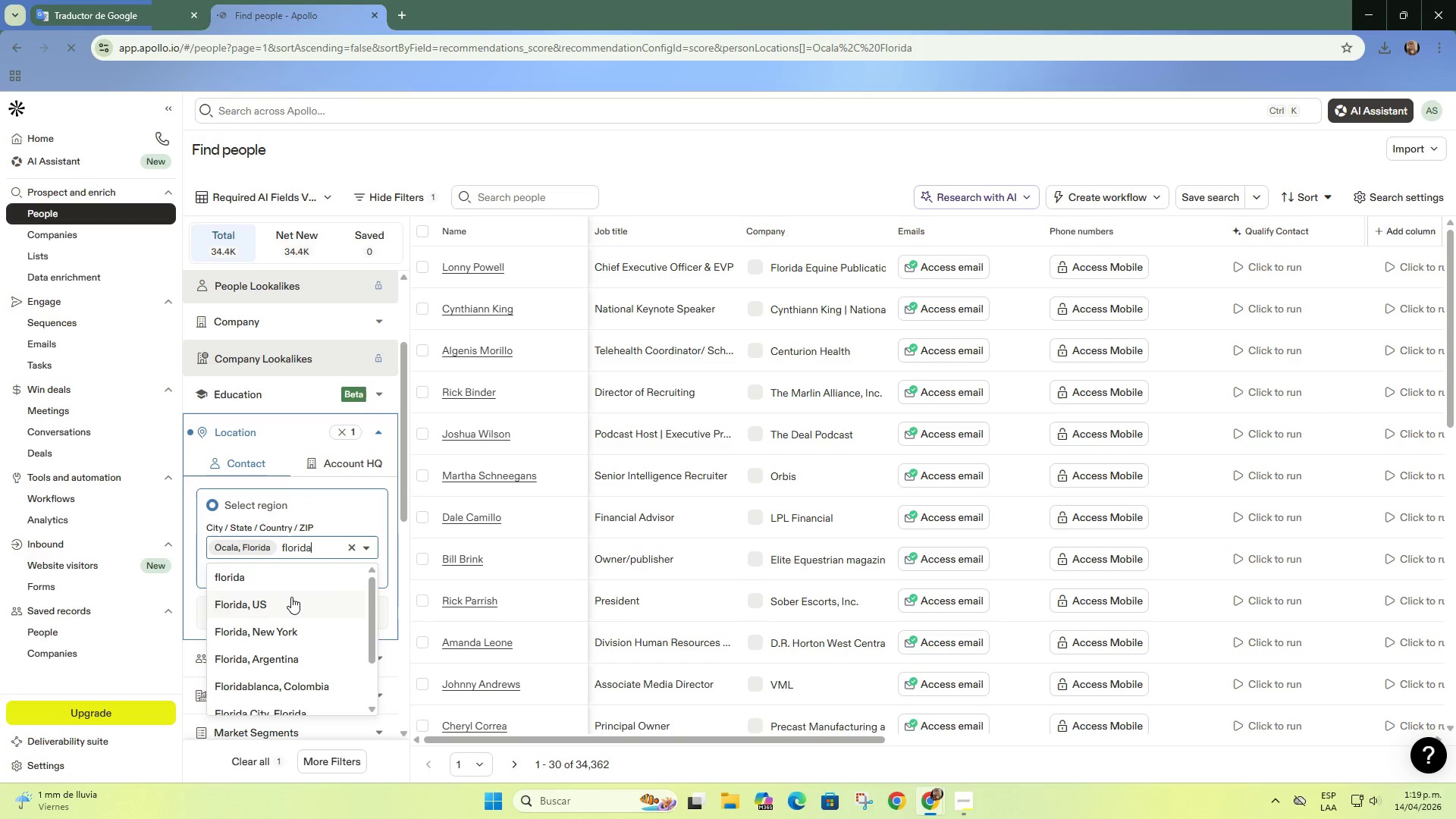 
left_click([291, 597])
 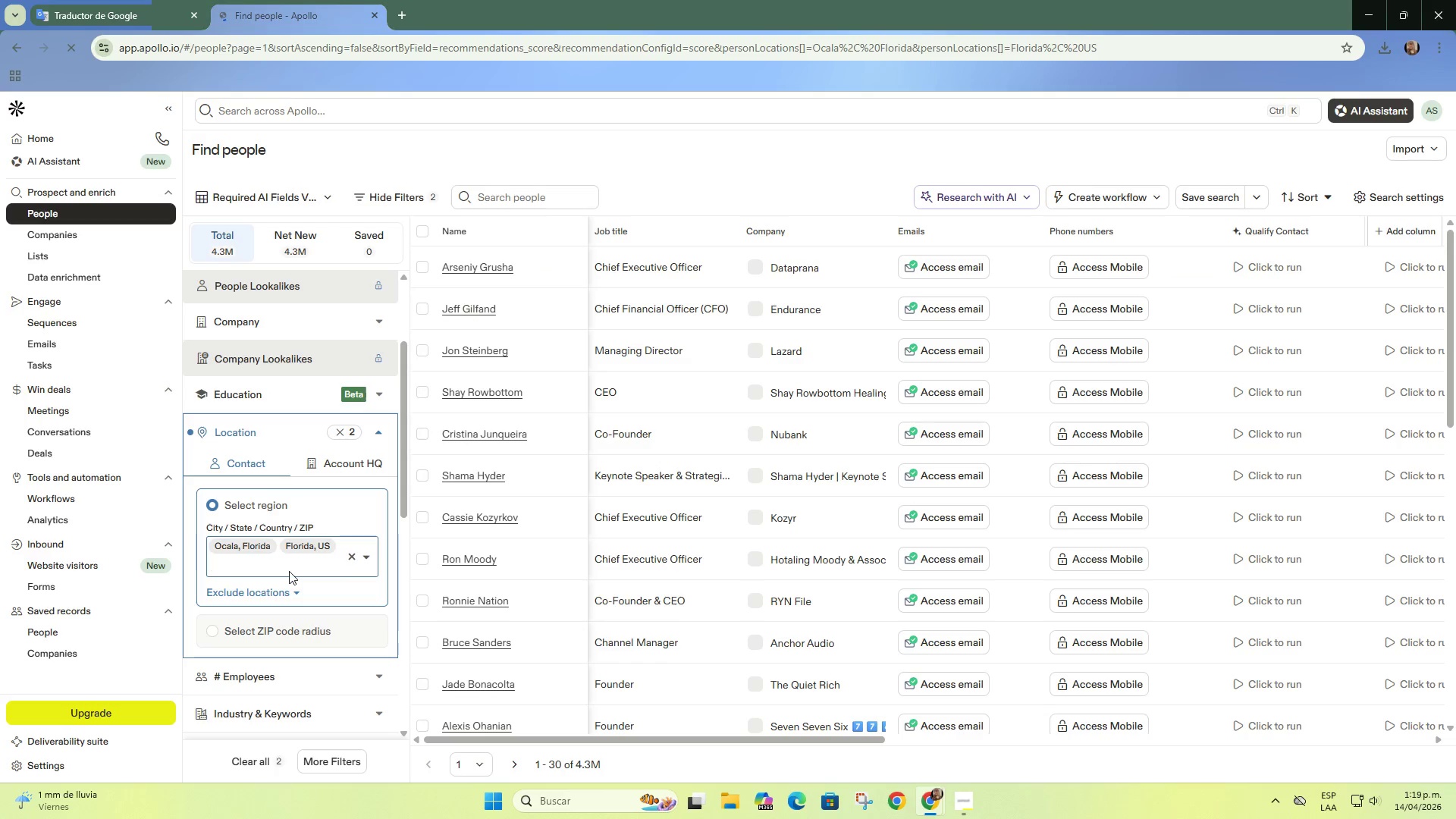 
key(Backspace)
 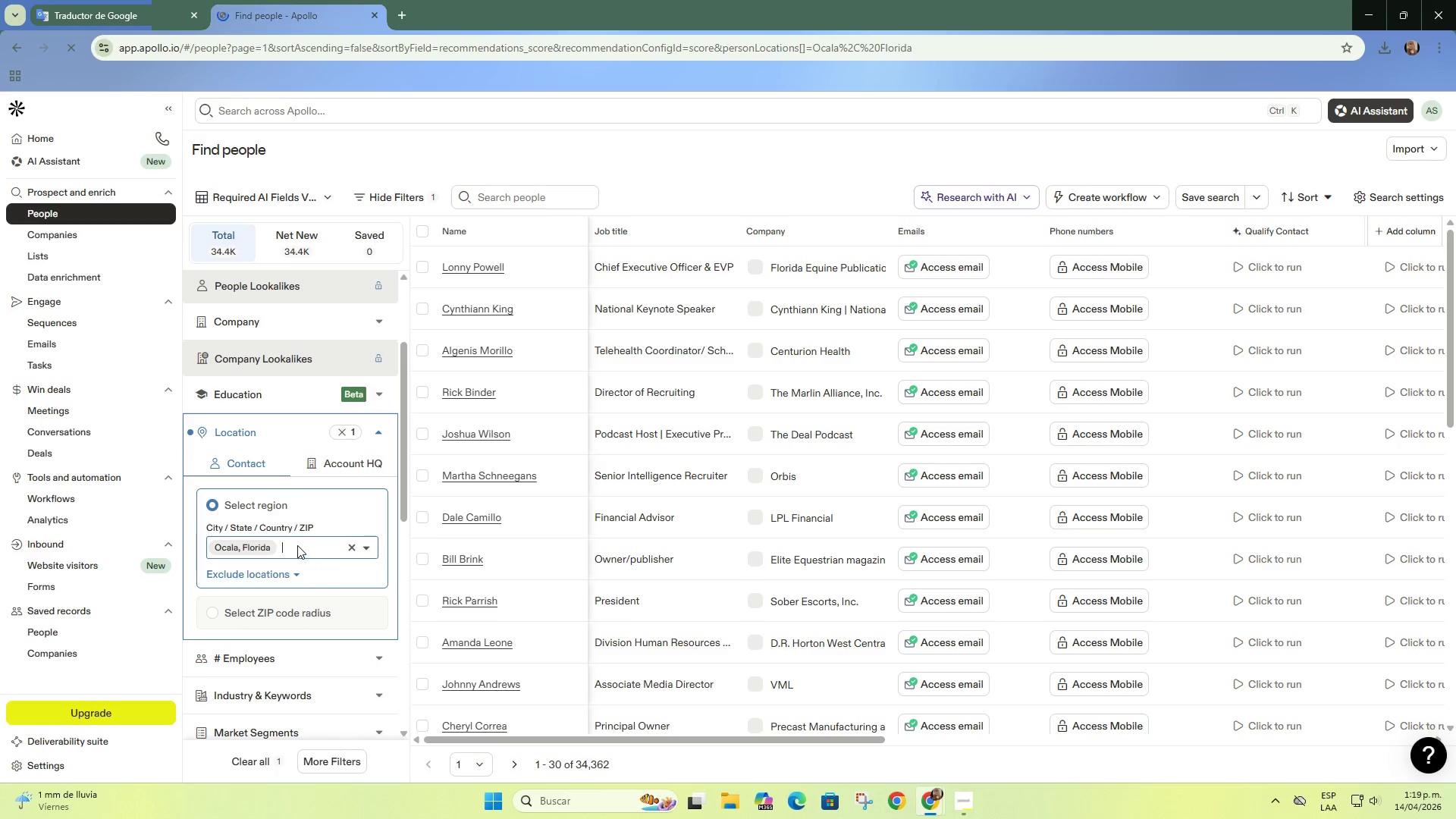 
wait(6.2)
 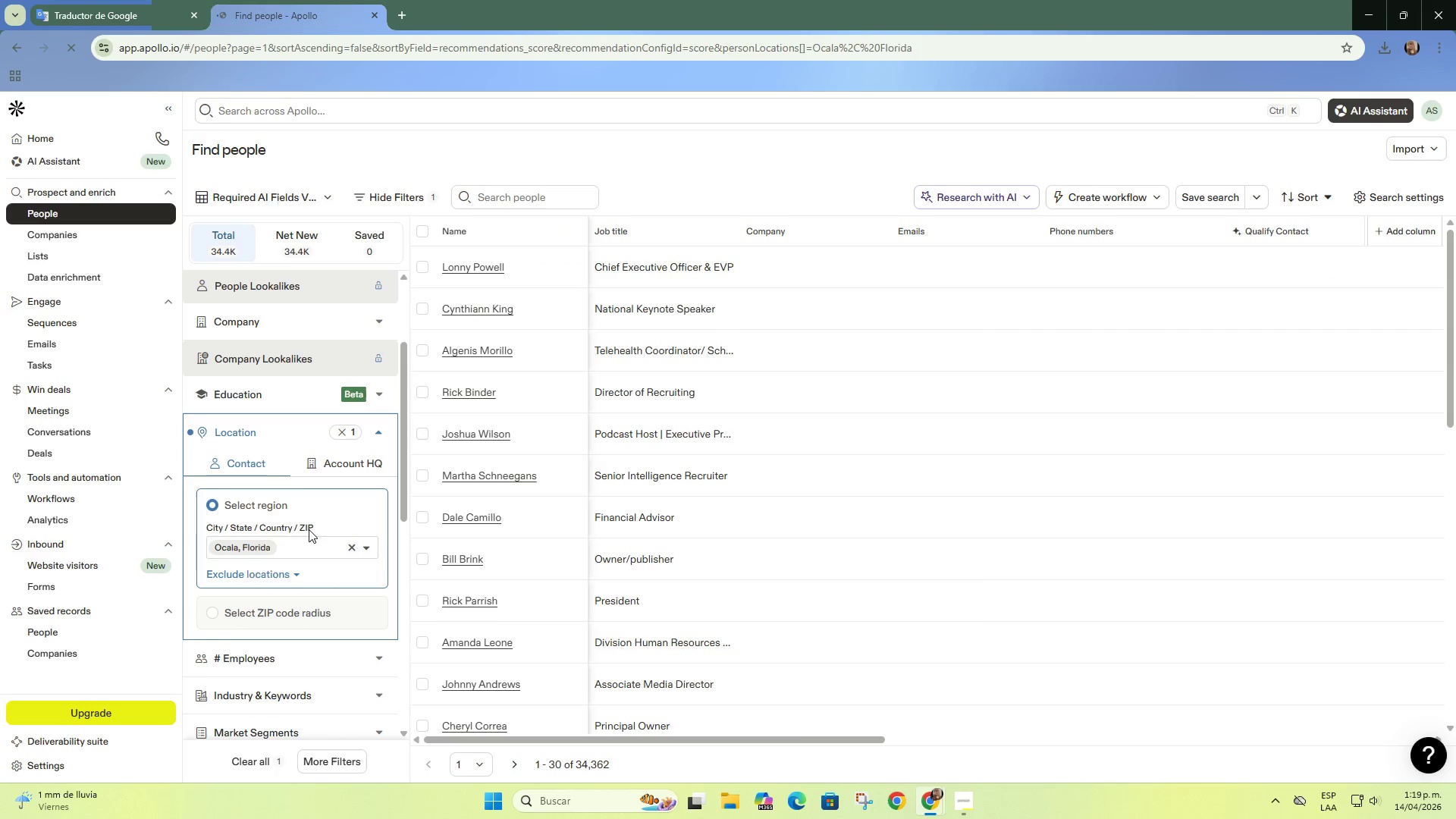 
left_click([320, 544])
 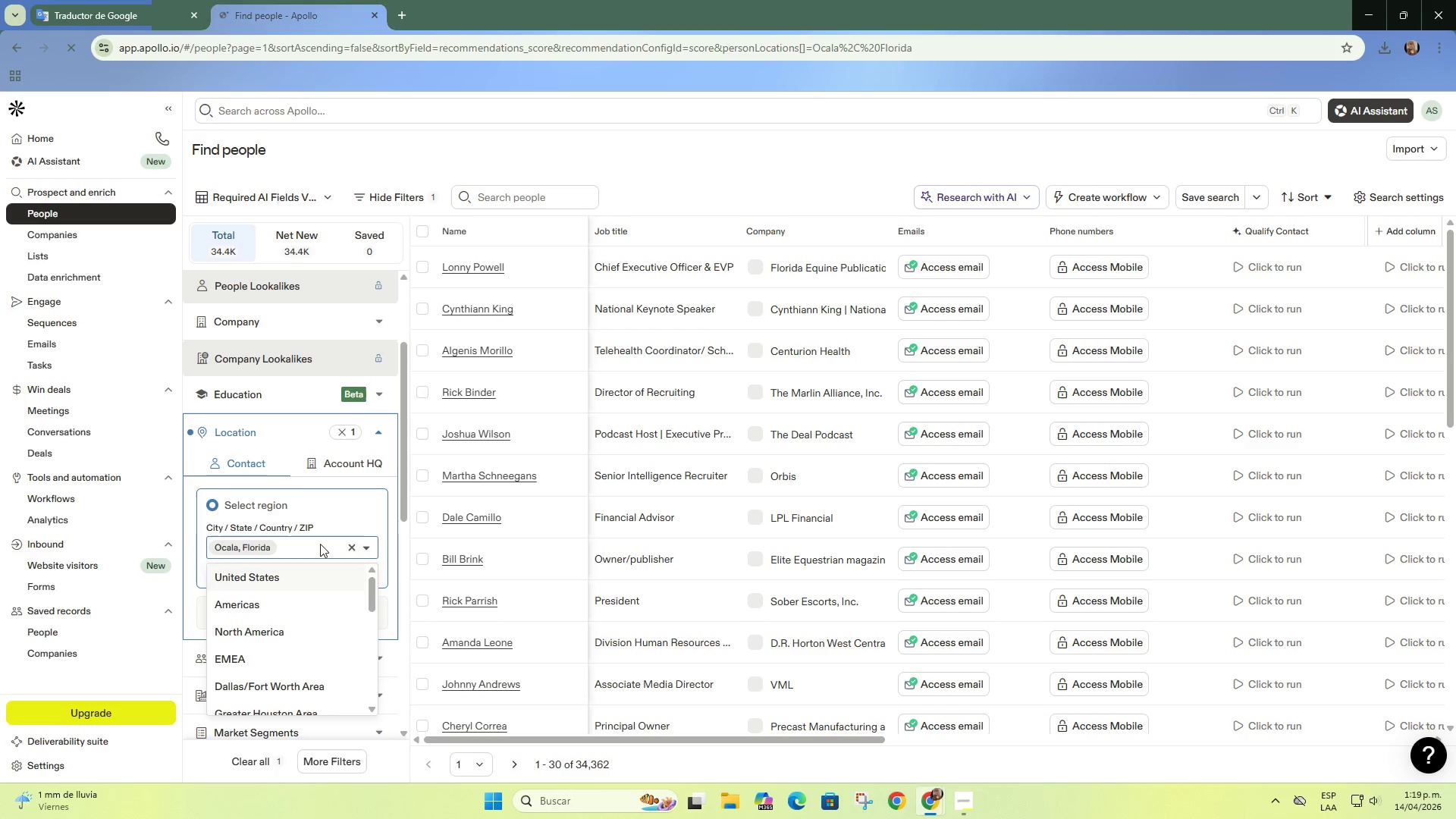 
type(flori)
 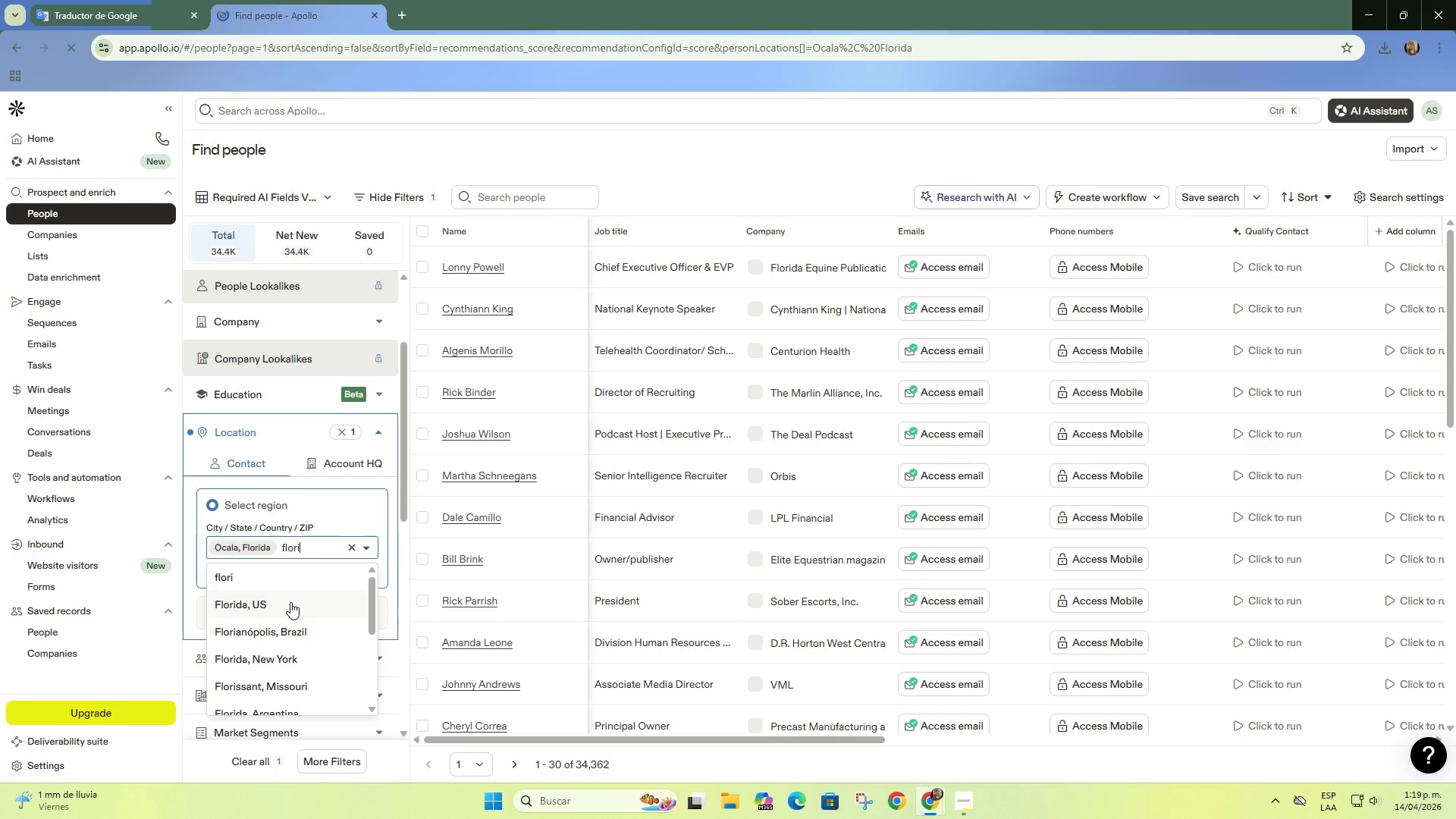 
left_click([290, 603])
 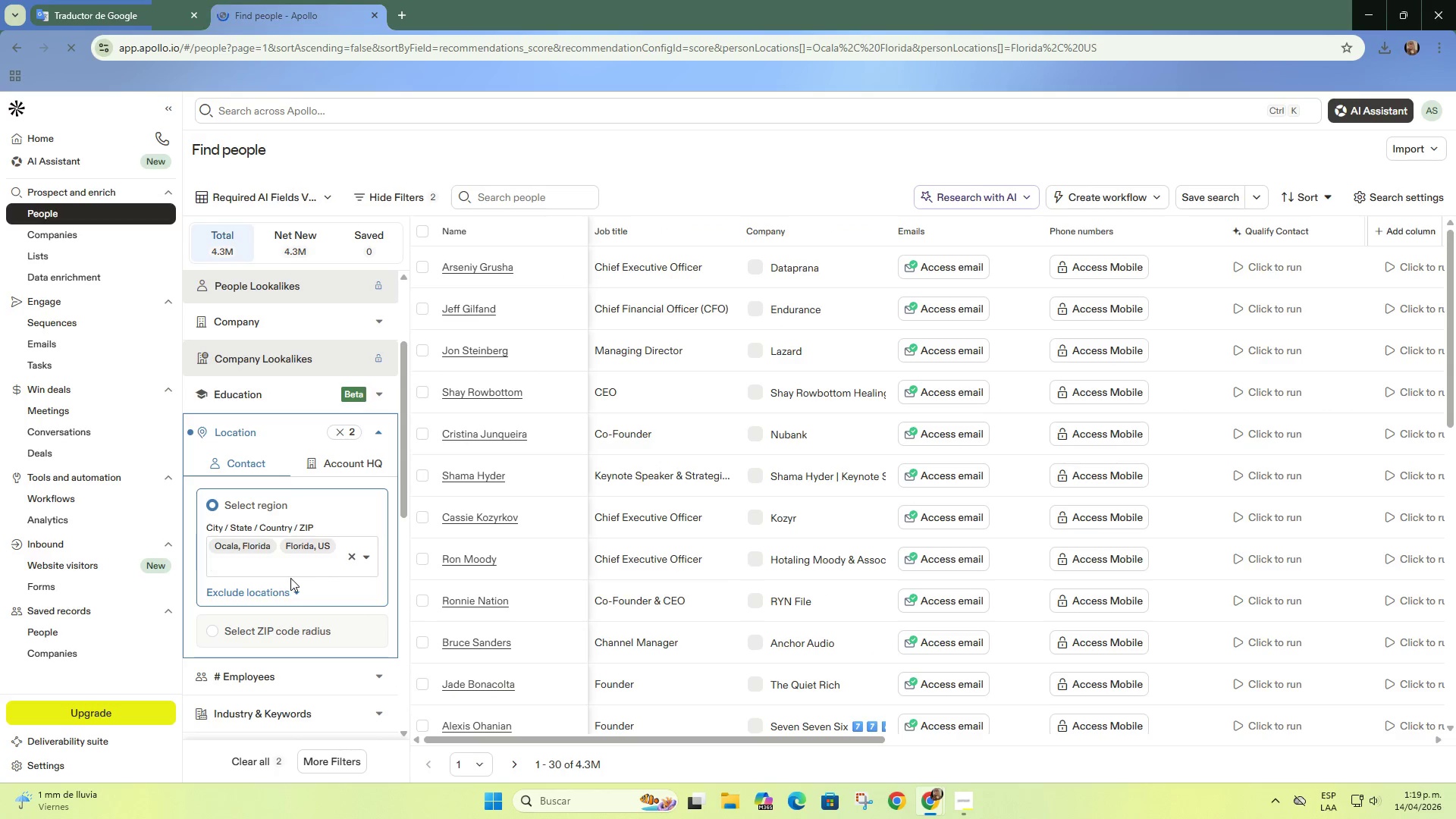 
scroll: coordinate [293, 524], scroll_direction: up, amount: 6.0
 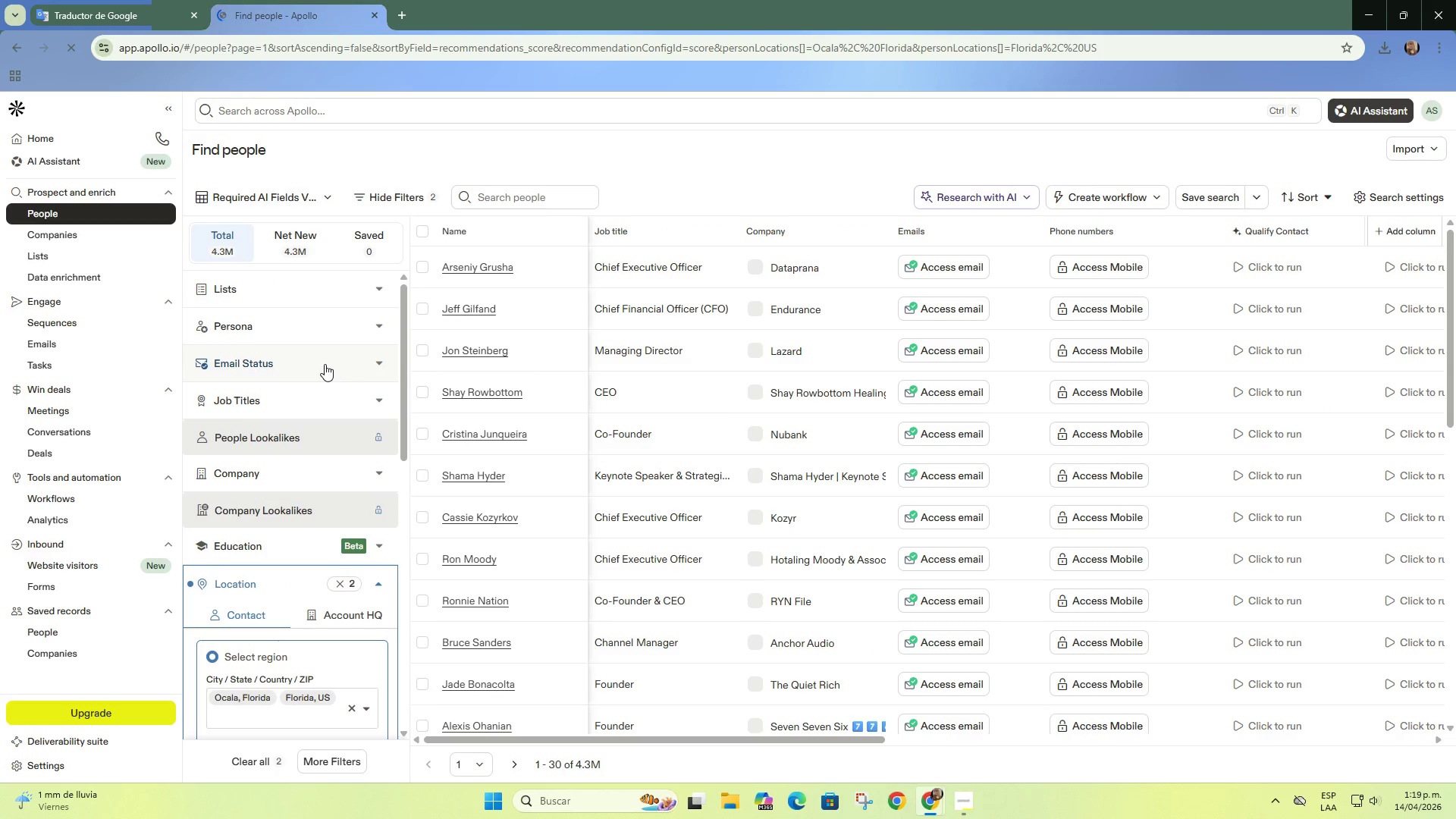 
left_click([325, 364])
 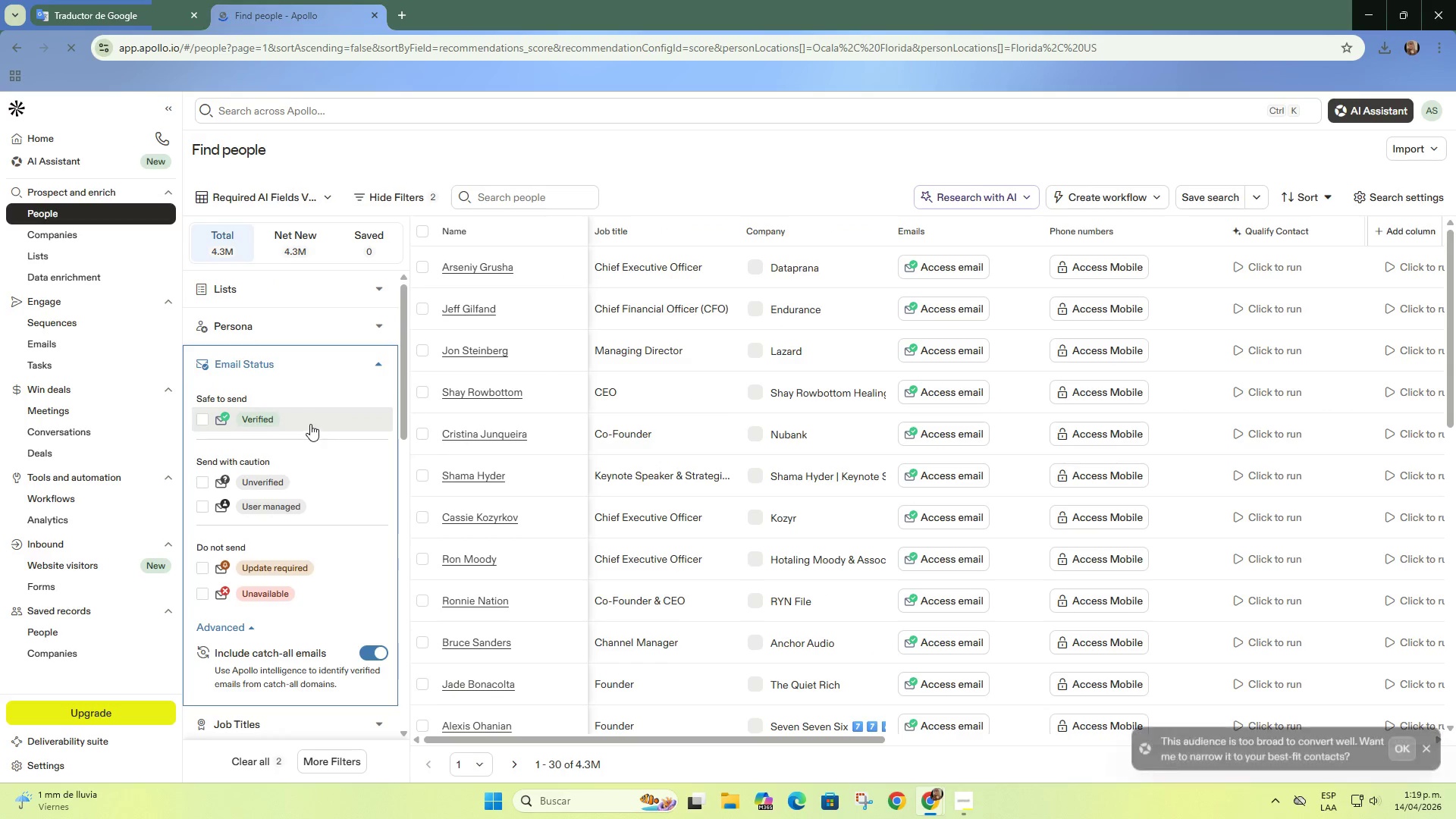 
left_click([310, 424])
 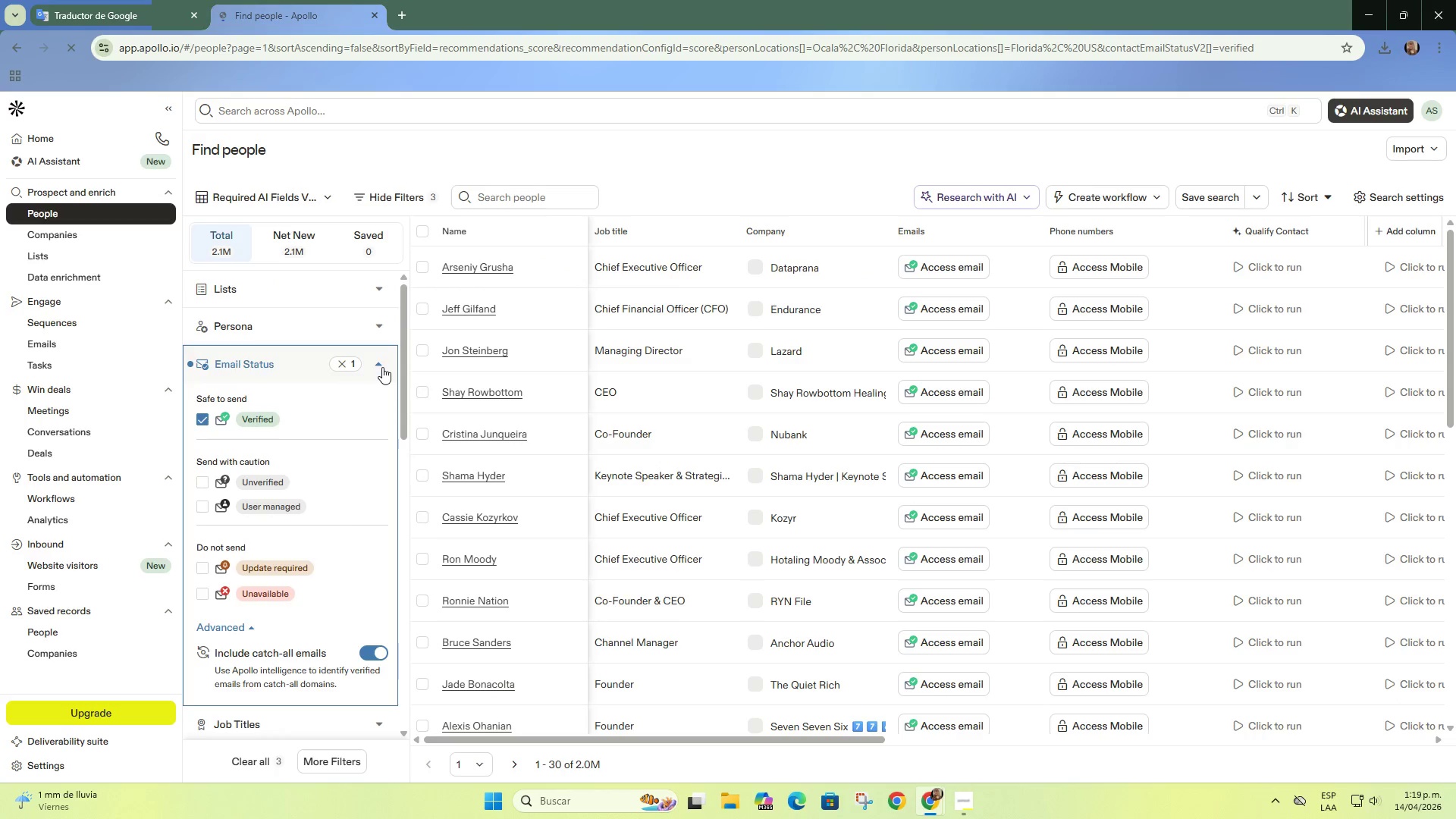 
left_click([382, 367])
 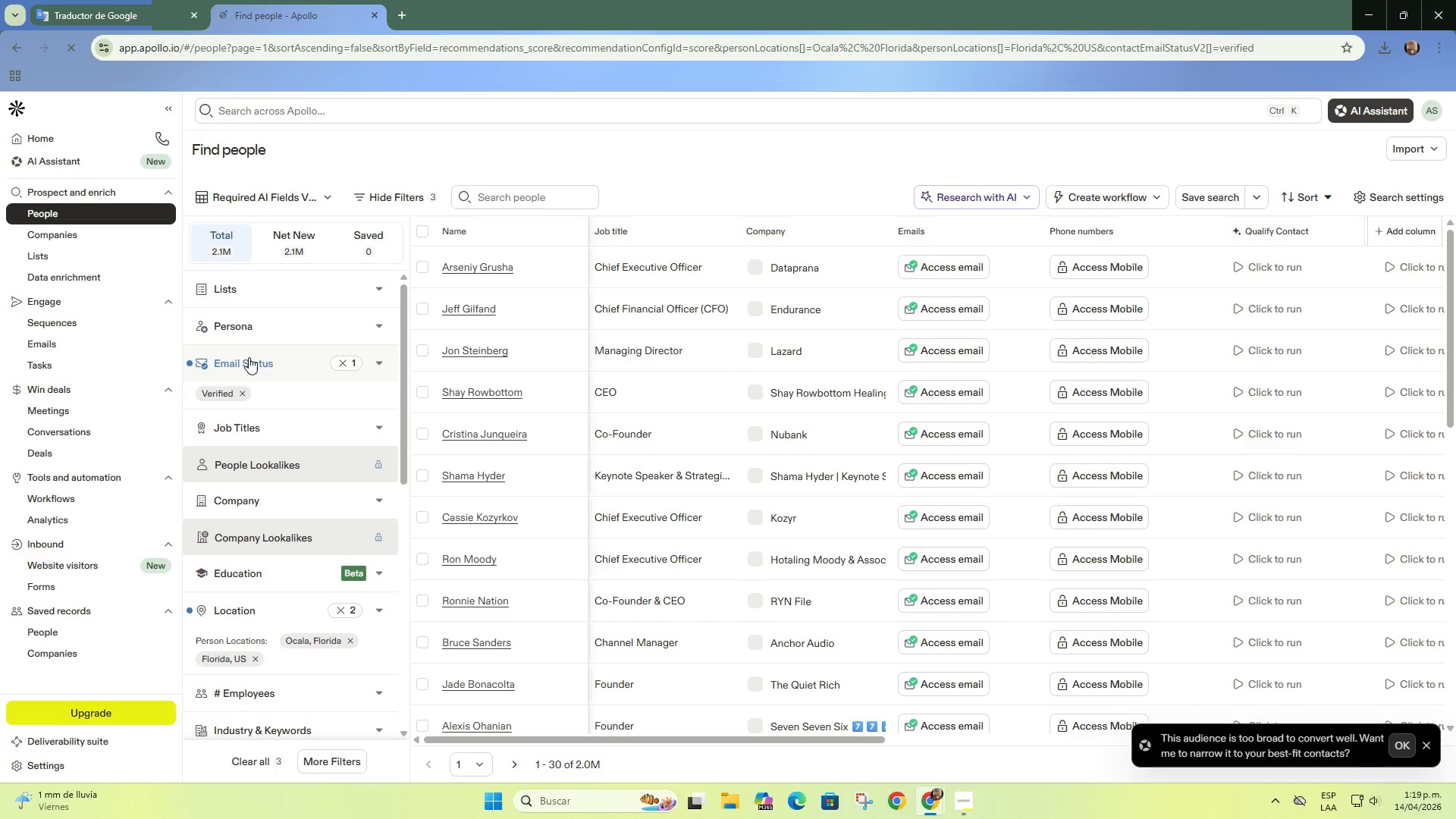 
mouse_move([290, 449])
 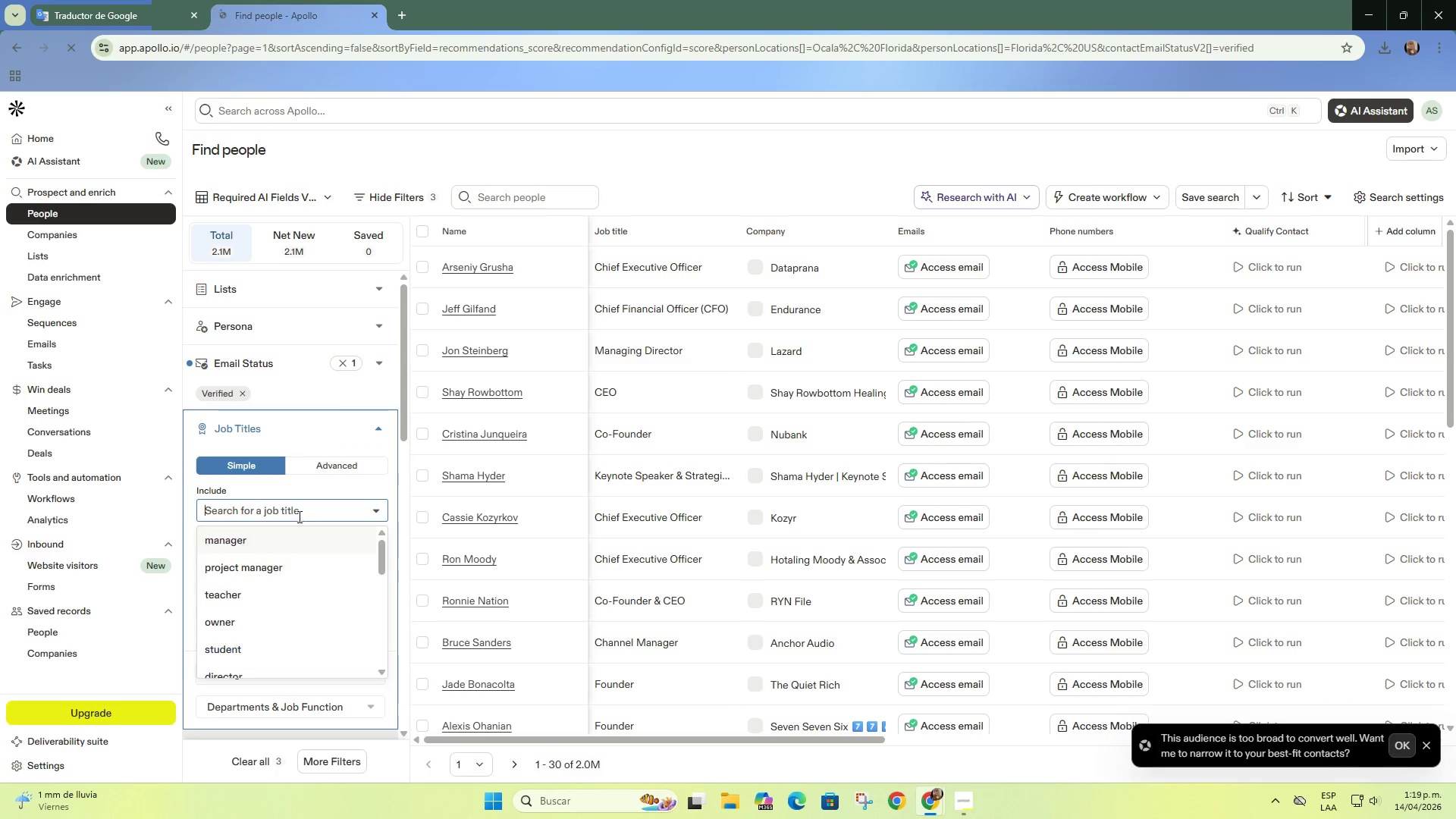 
left_click([298, 516])
 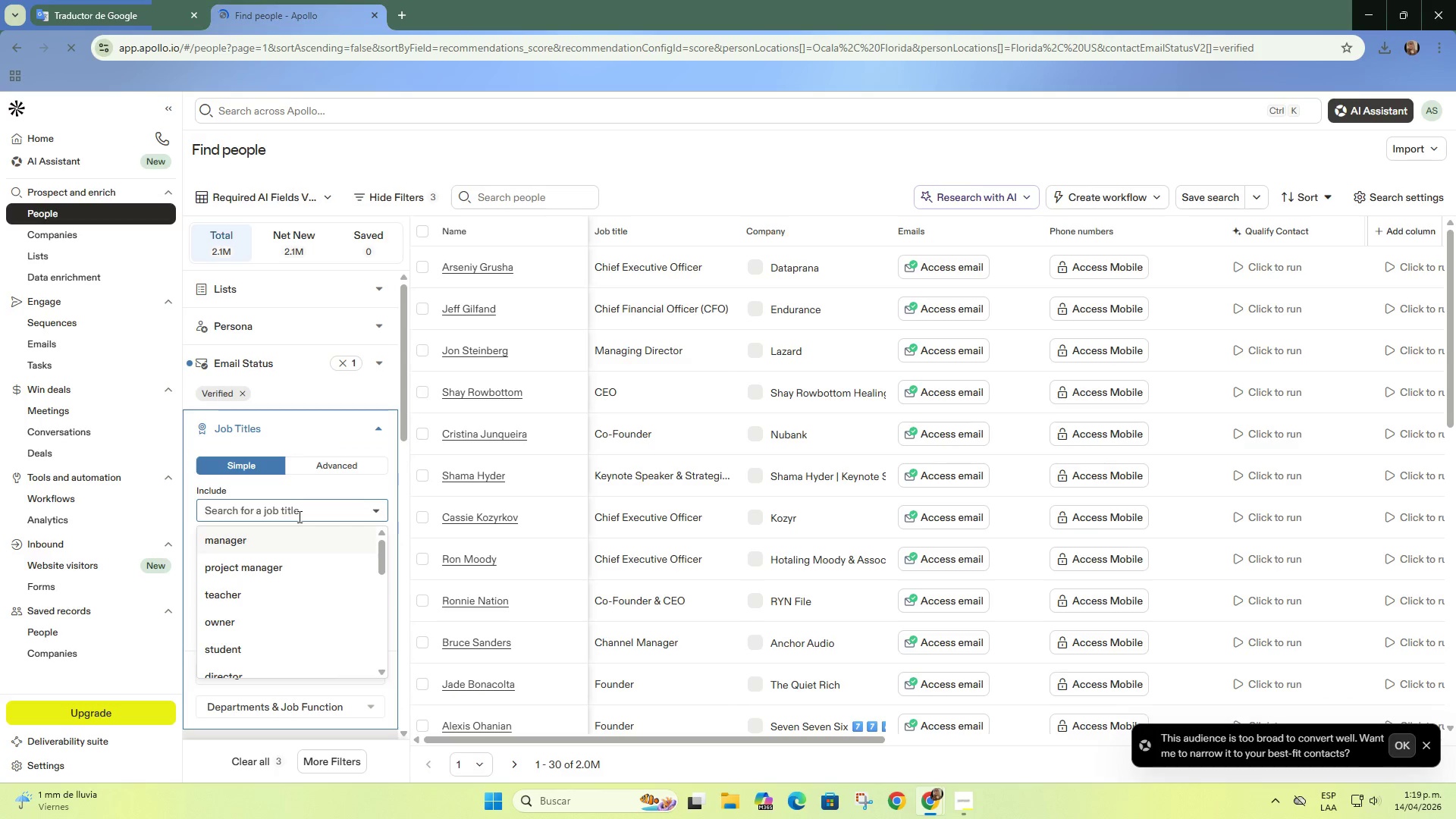 
type(own)
 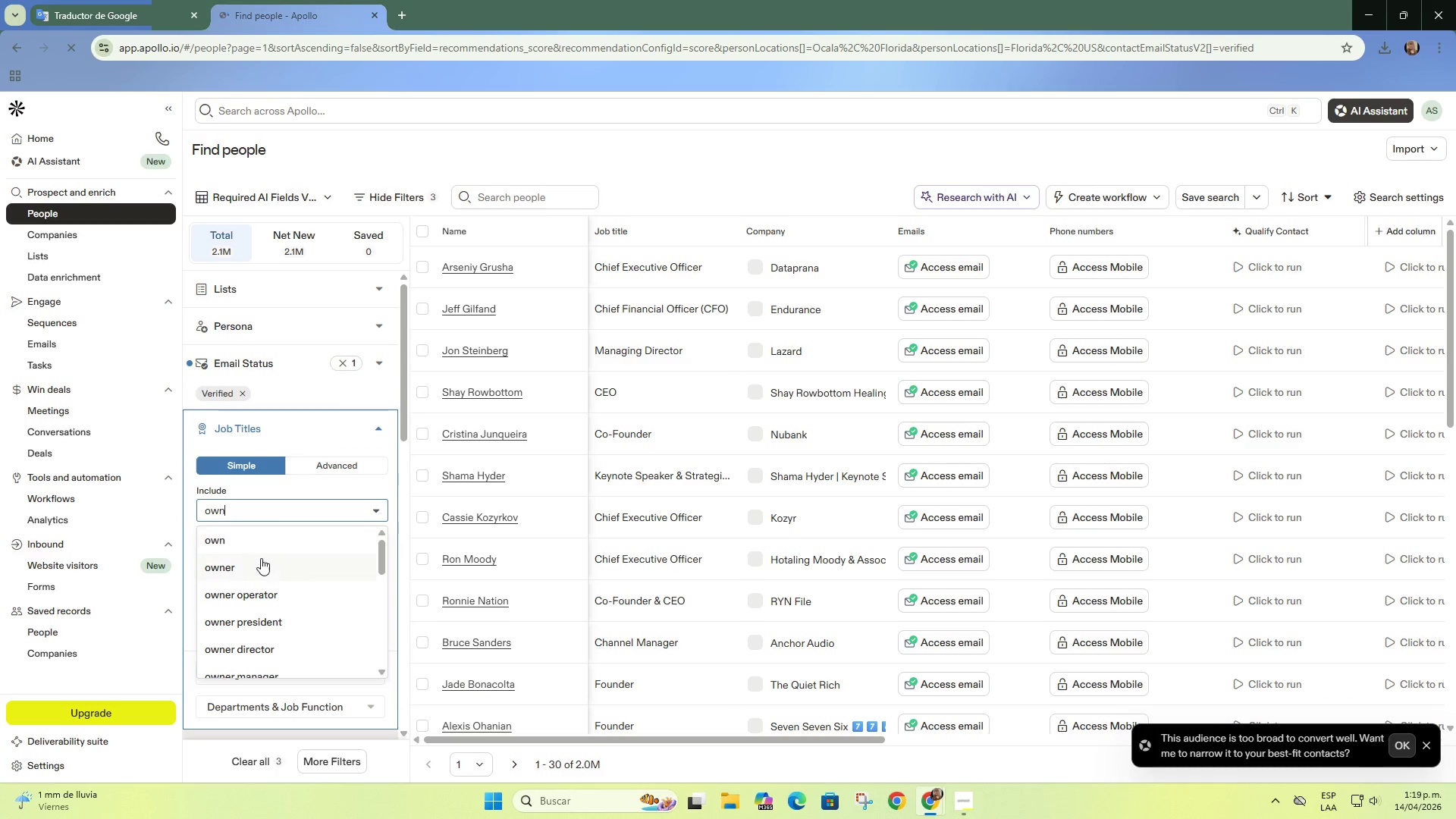 
left_click([262, 561])
 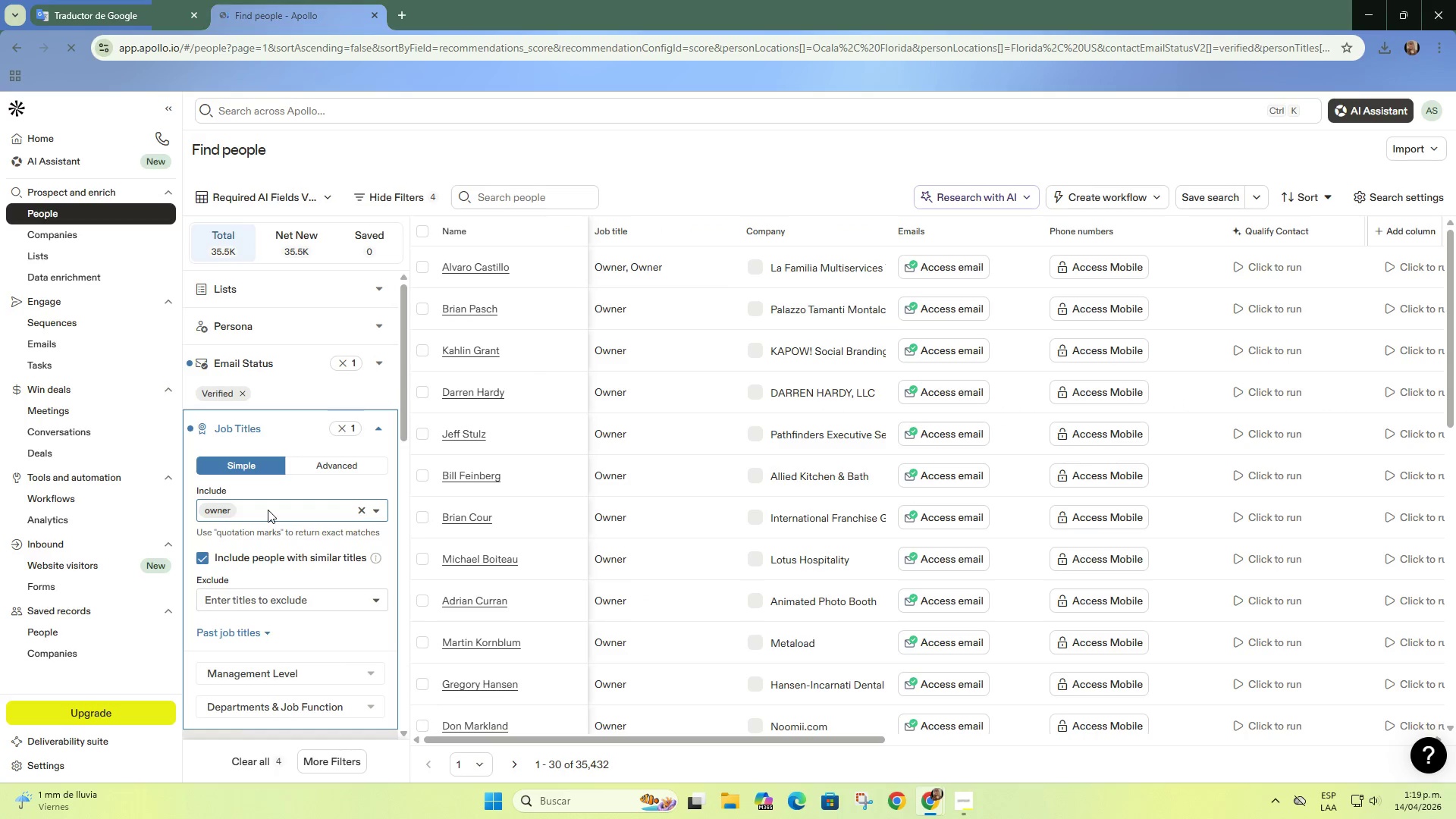 
type(stable )
 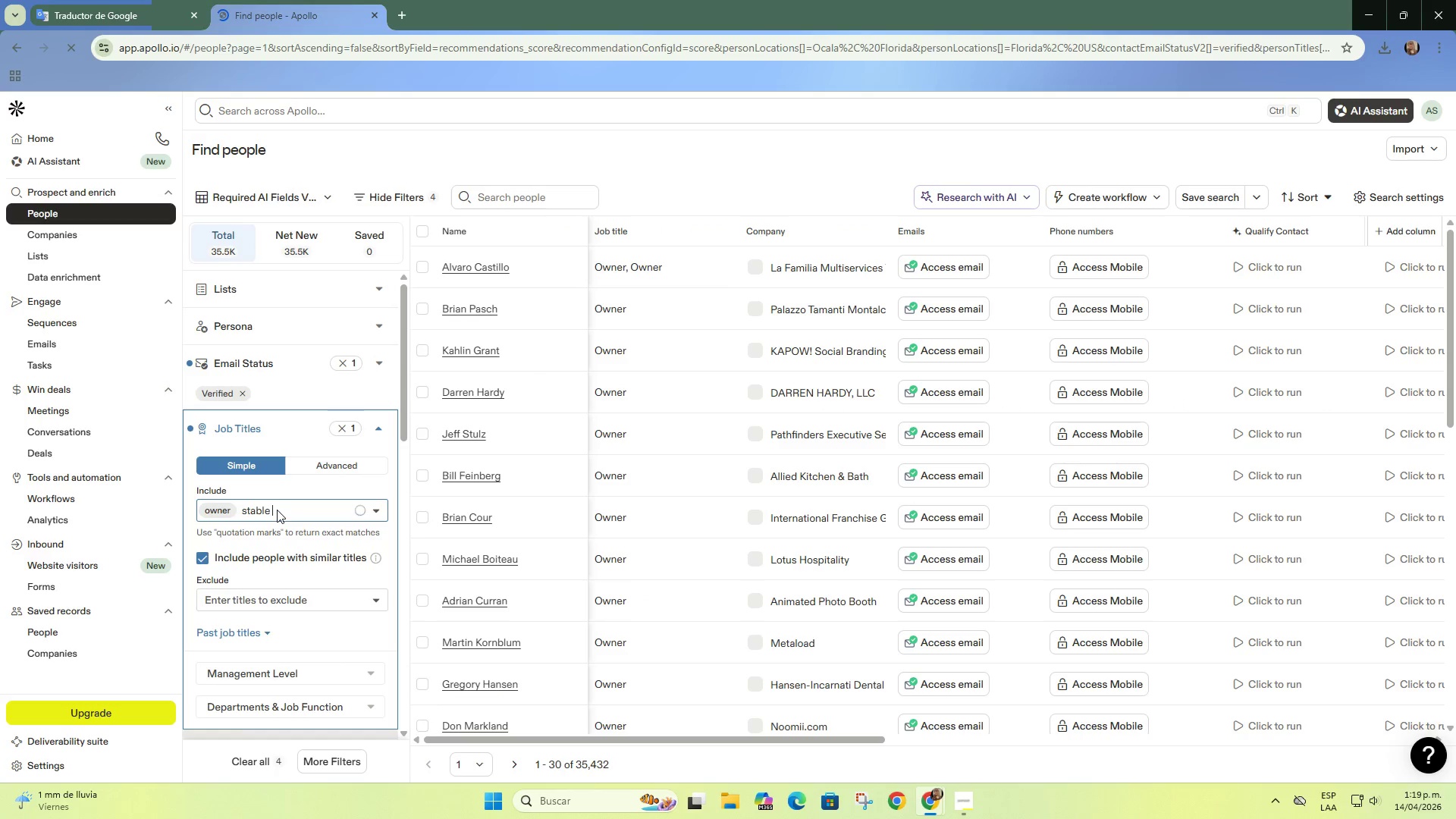 
wait(7.0)
 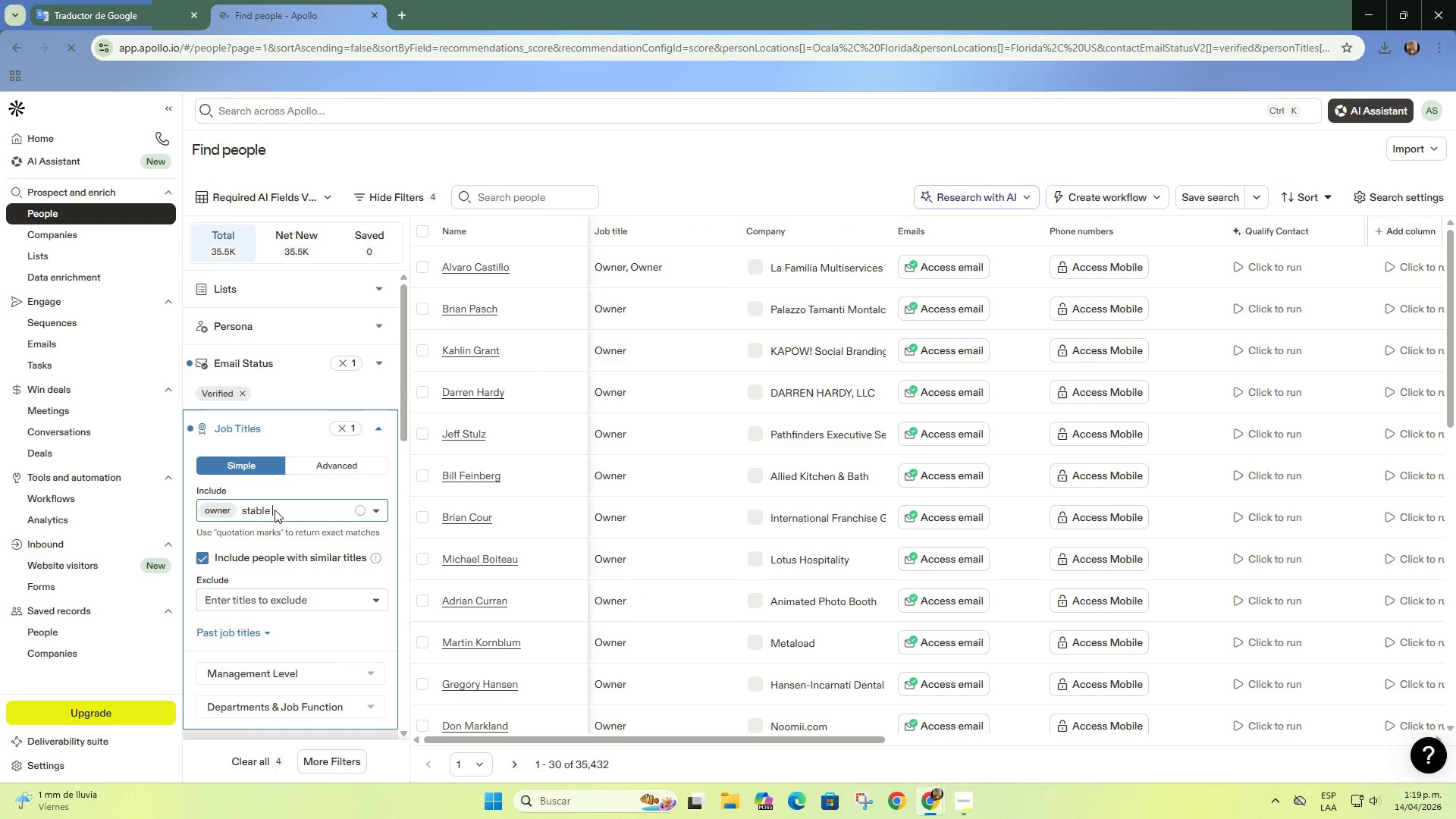 
key(Backspace)
type( n)
key(Backspace)
type(manager)
 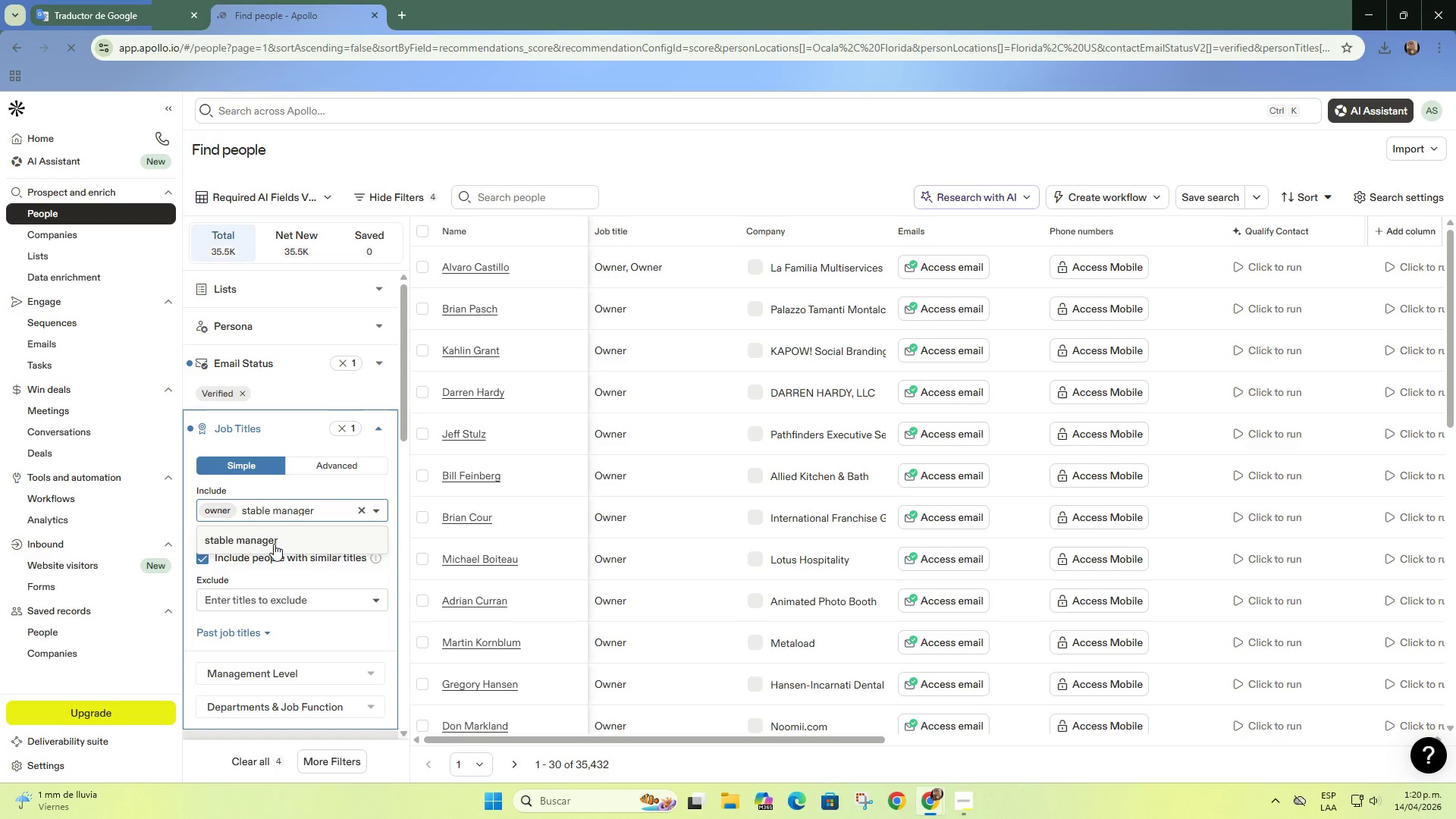 
left_click([274, 544])
 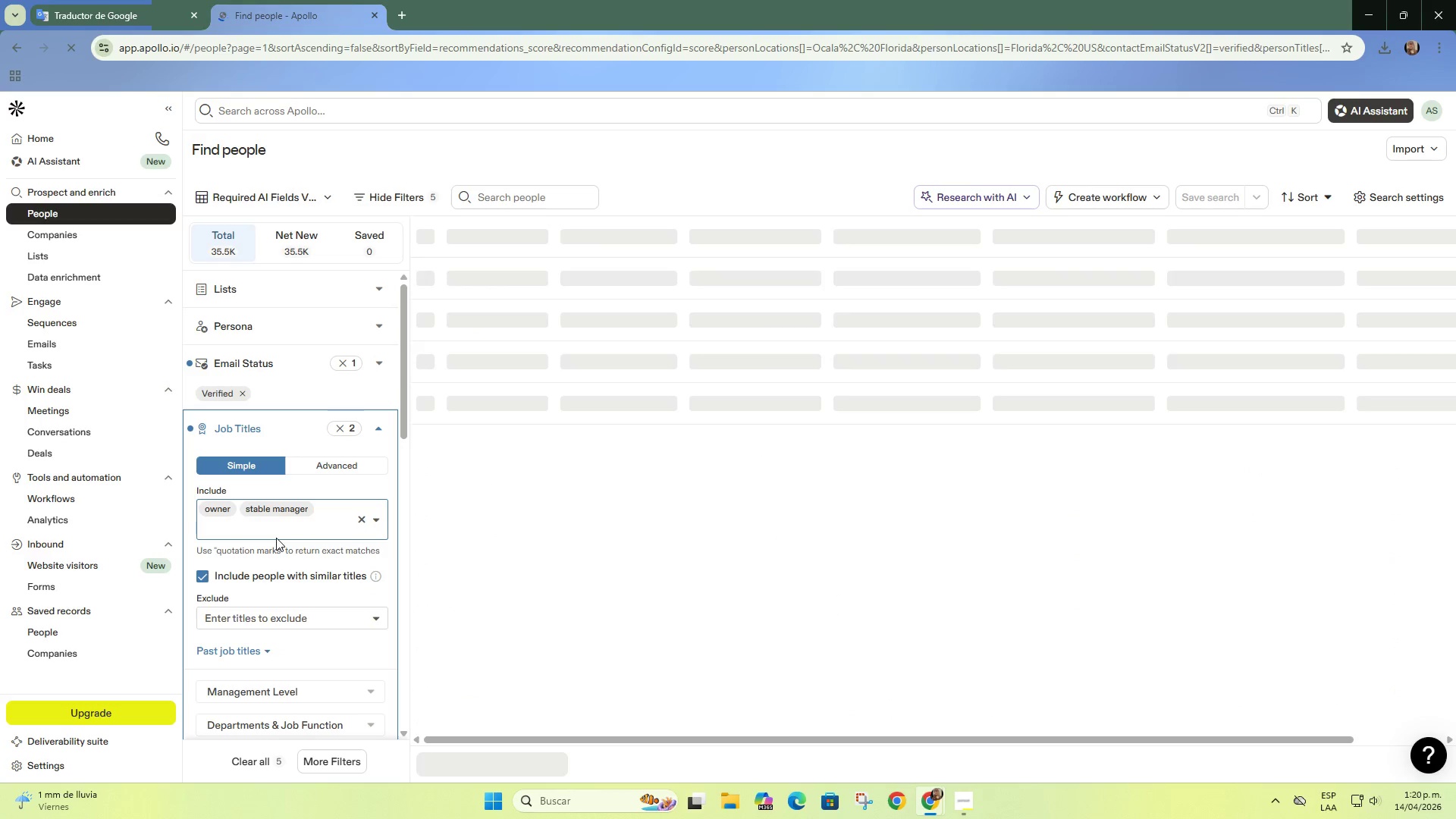 
type(head trainer)
 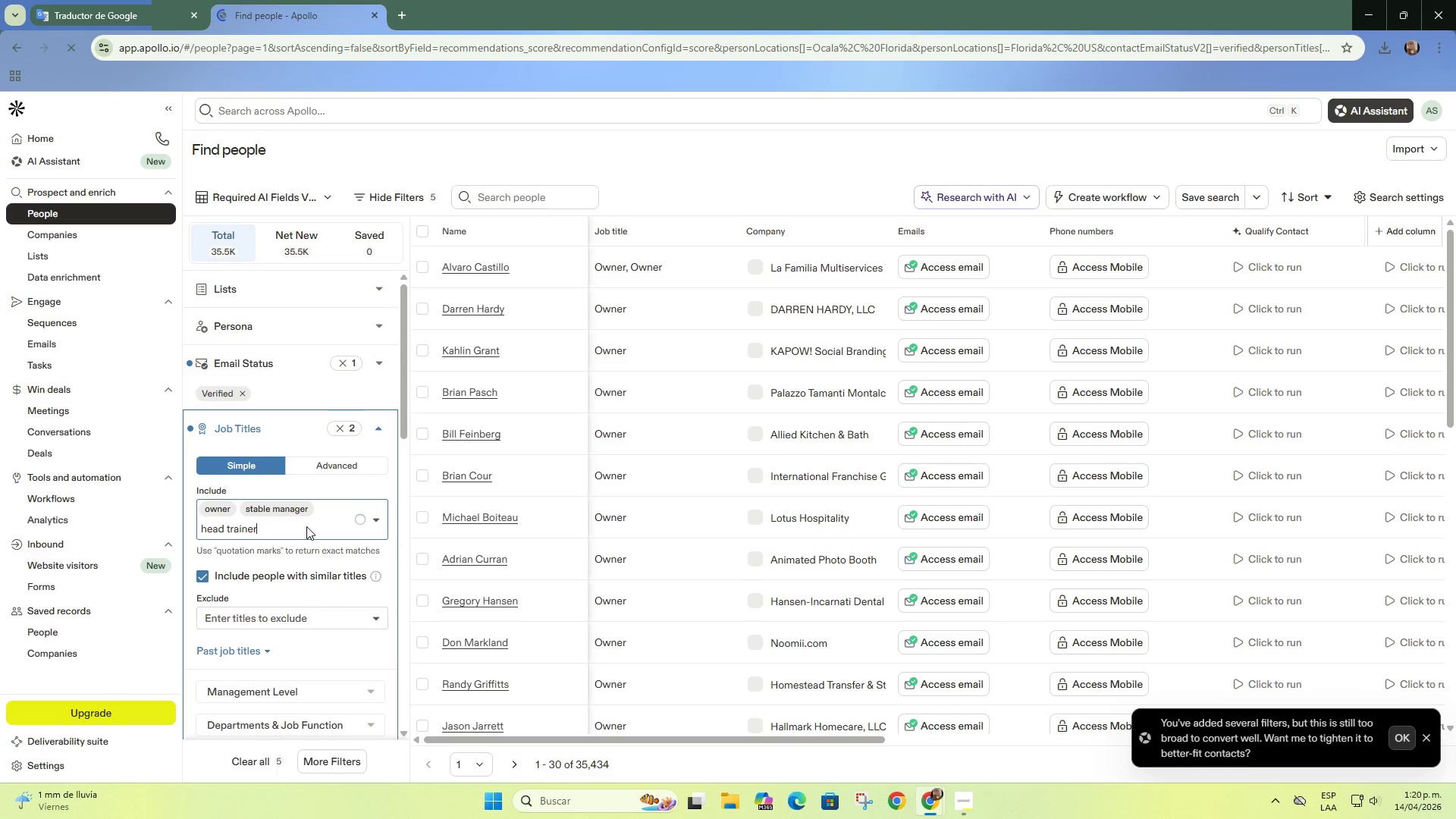 
left_click([302, 527])
 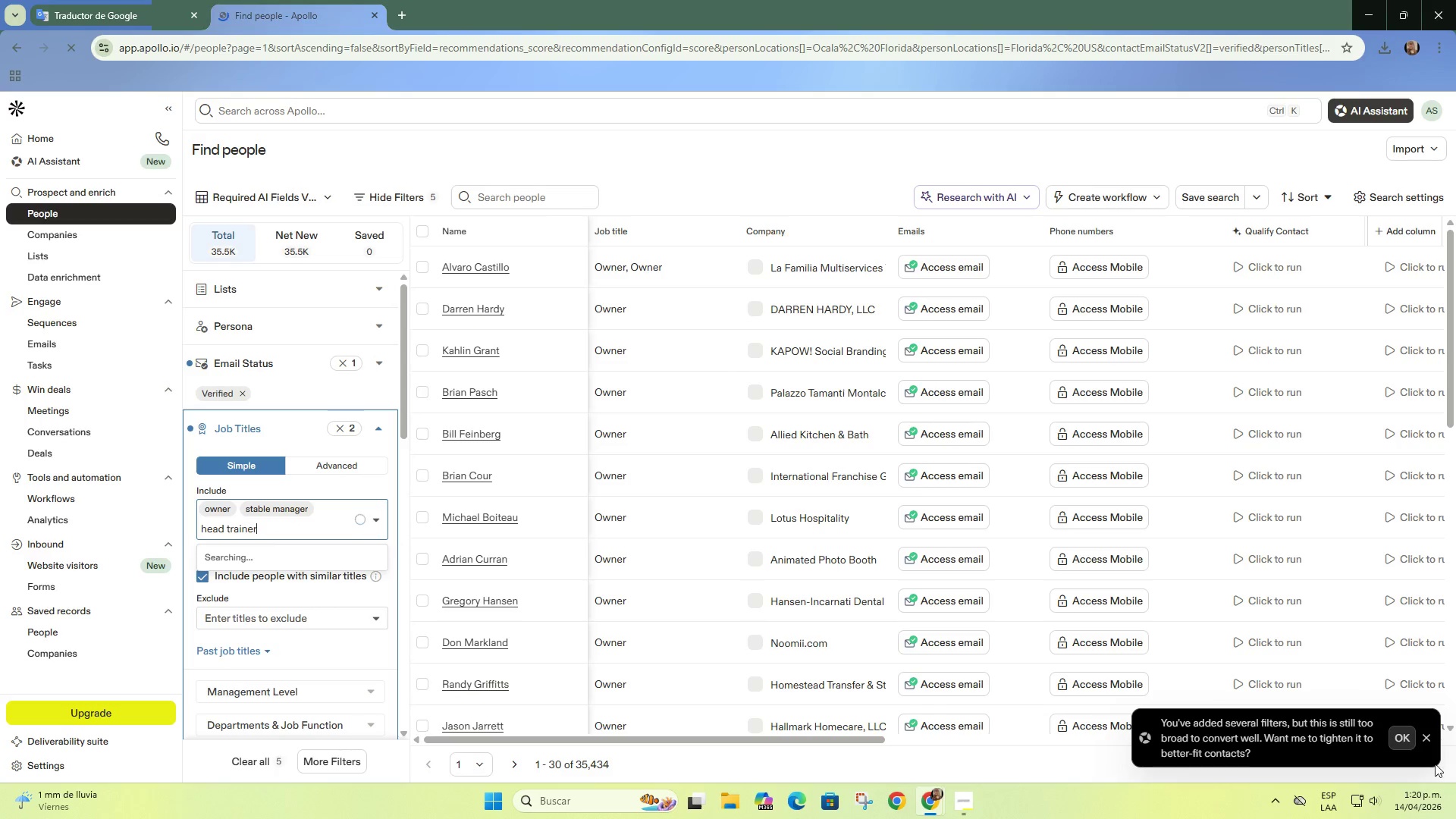 
double_click([1427, 739])
 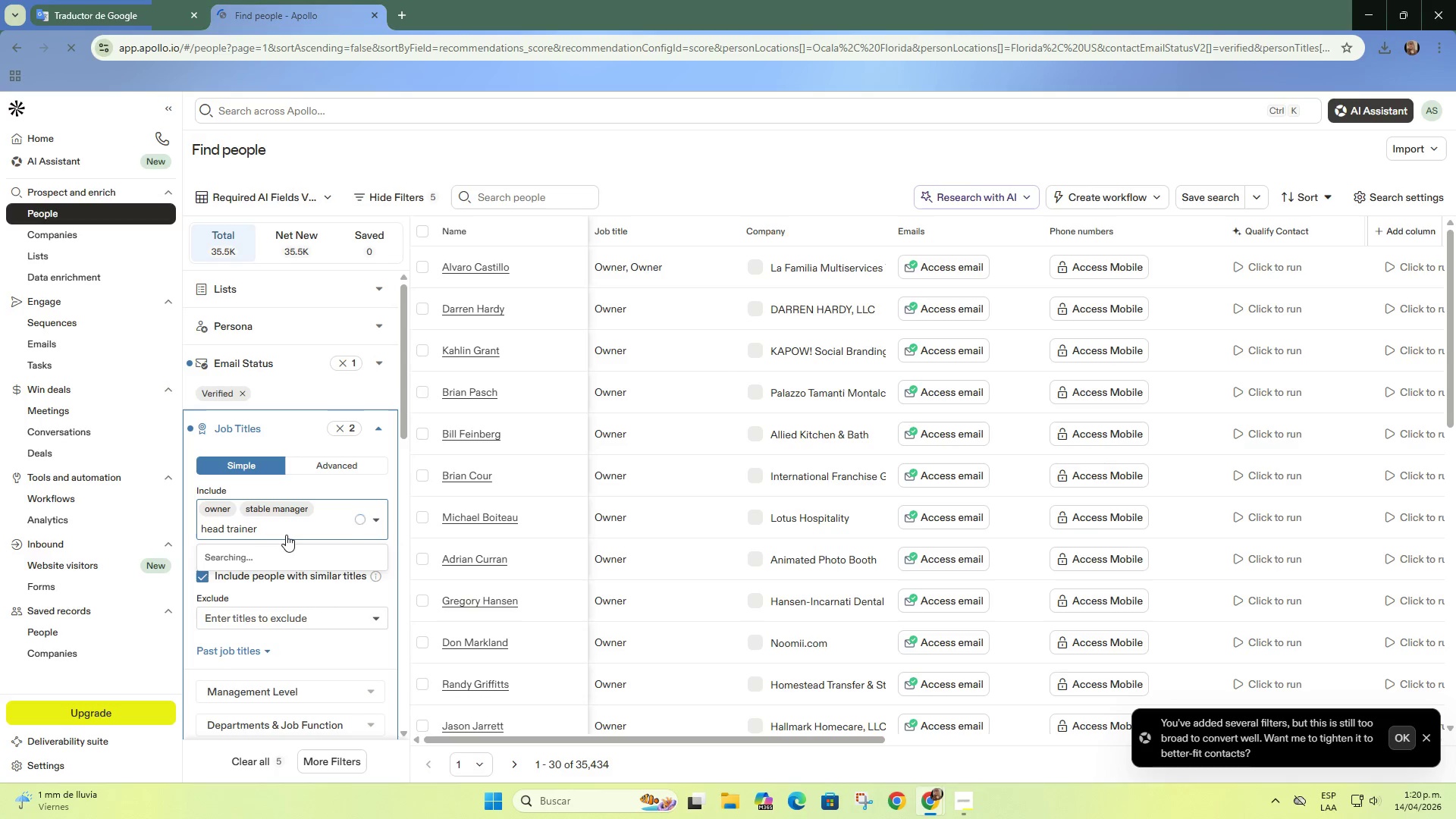 
left_click([286, 533])
 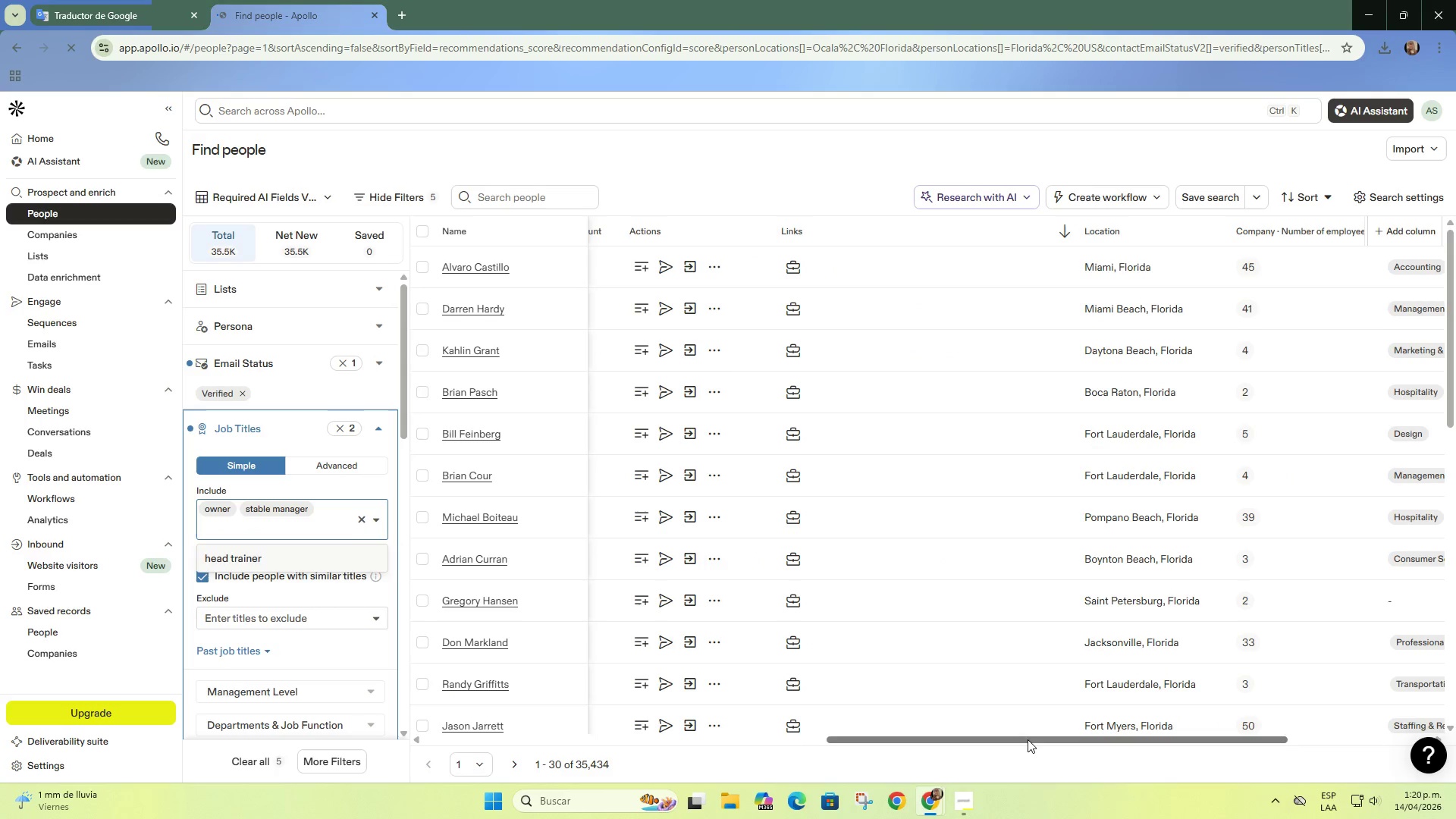 
left_click_drag(start_coordinate=[1028, 739], to_coordinate=[610, 711])
 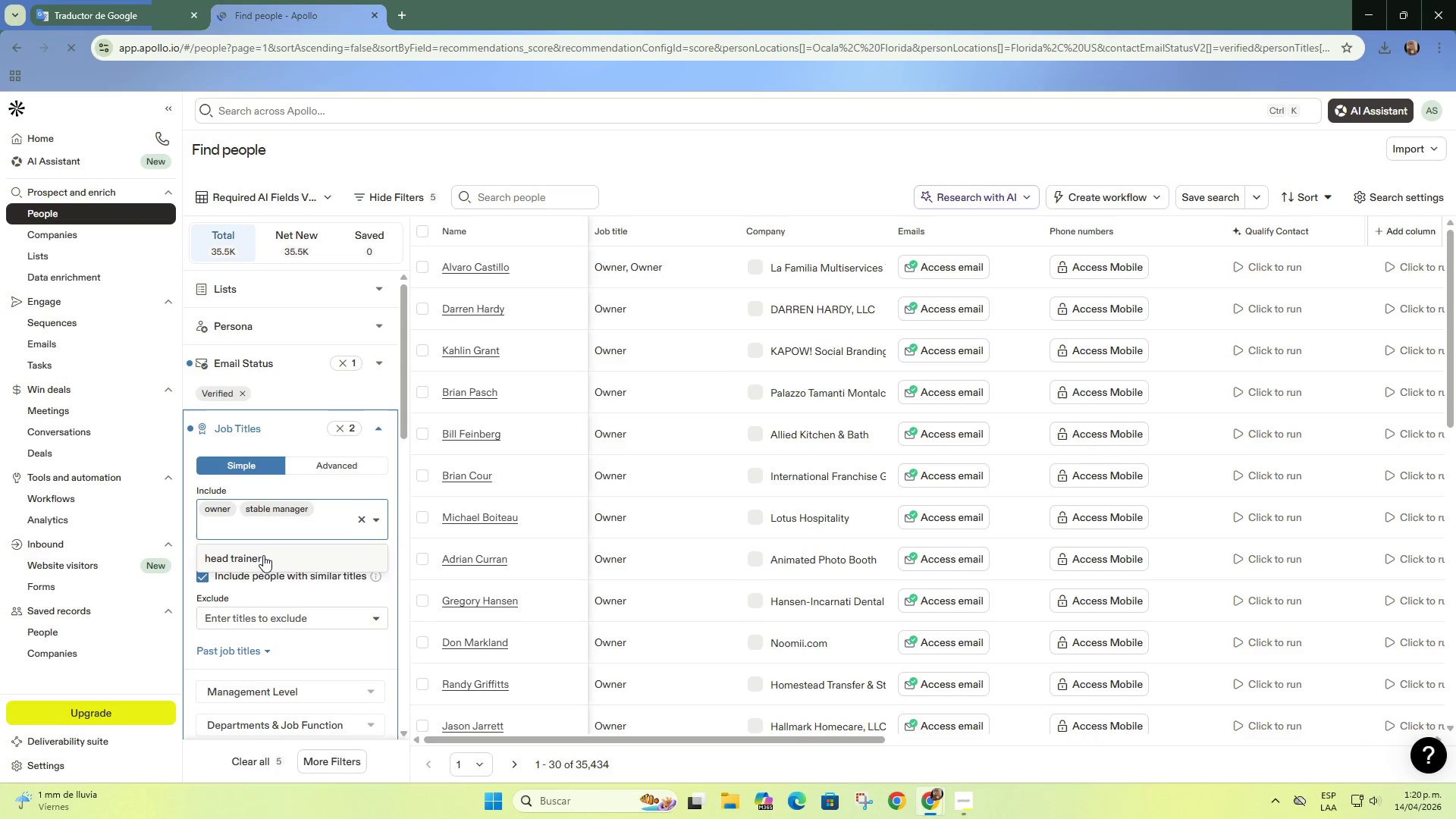 
left_click([263, 555])
 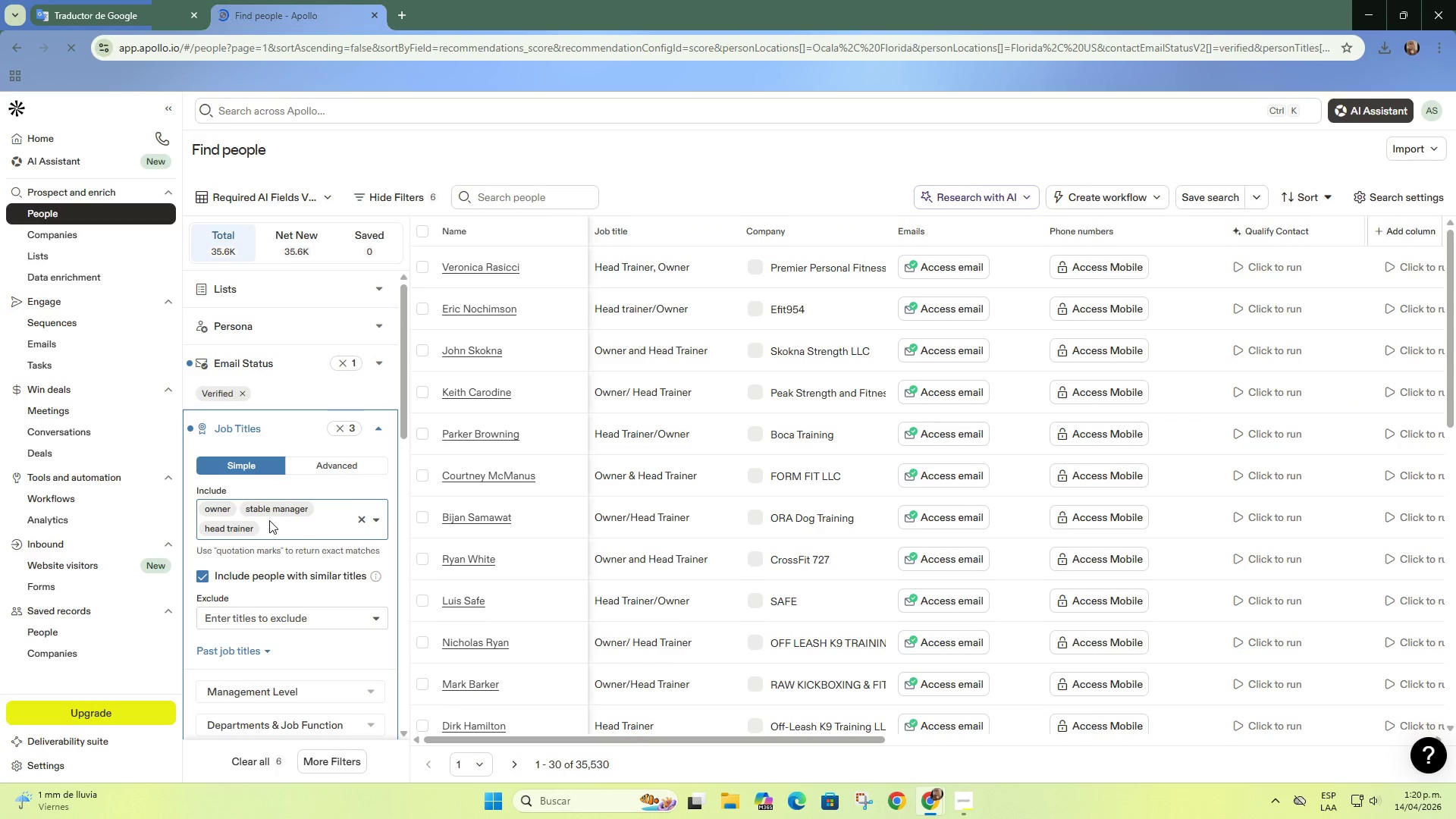 
left_click([289, 528])
 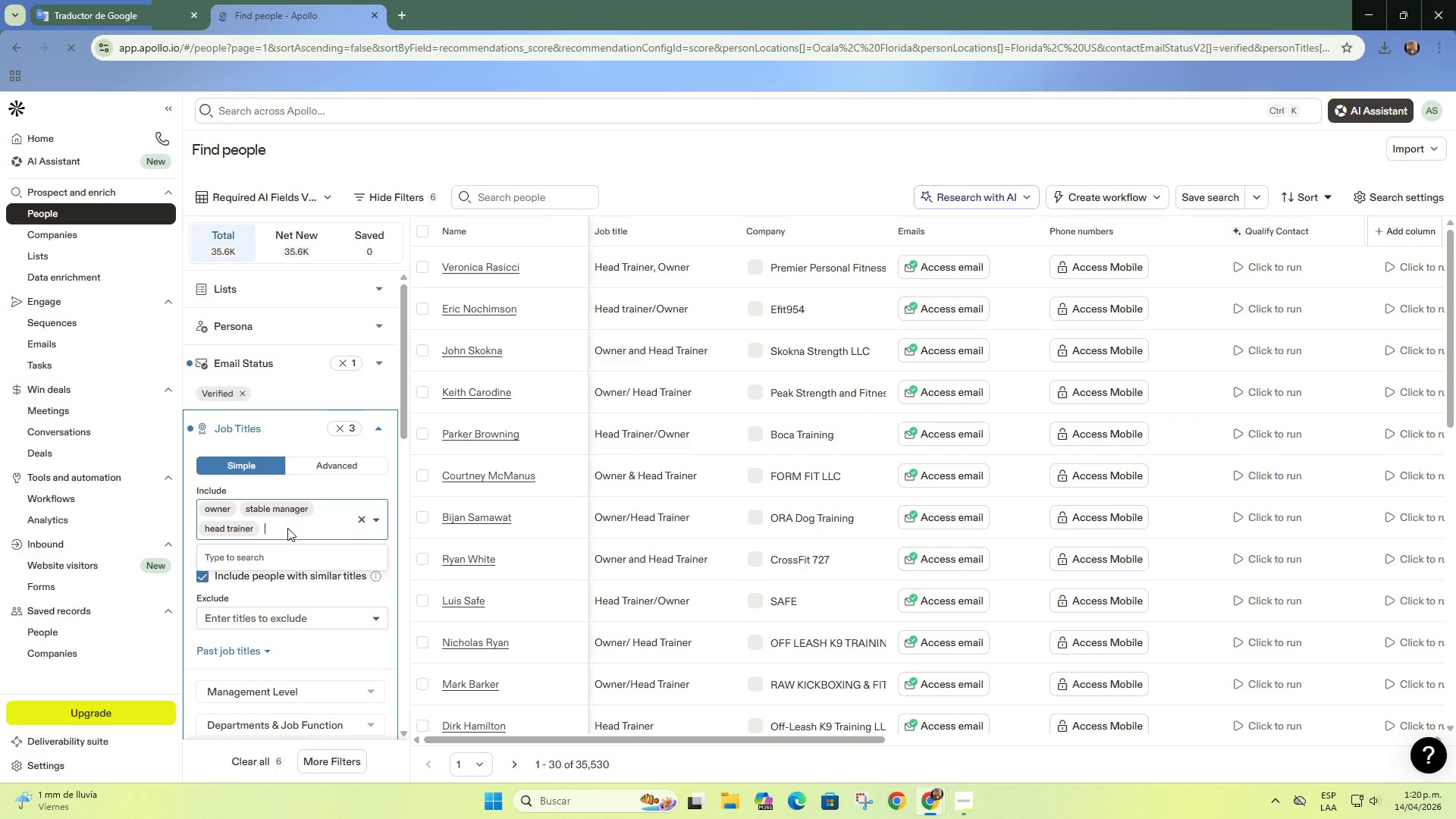 
type(director)
 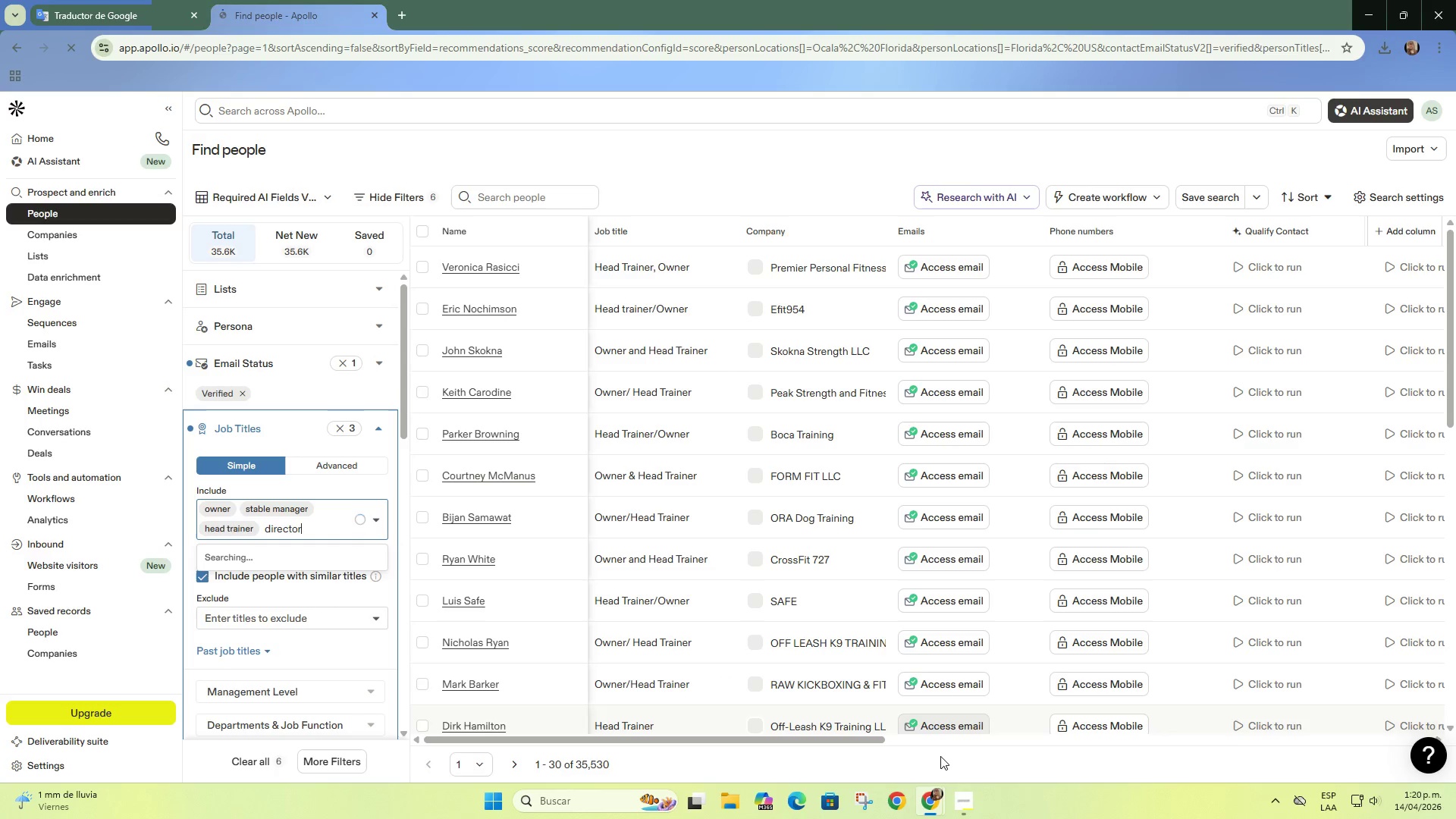 
left_click([968, 792])